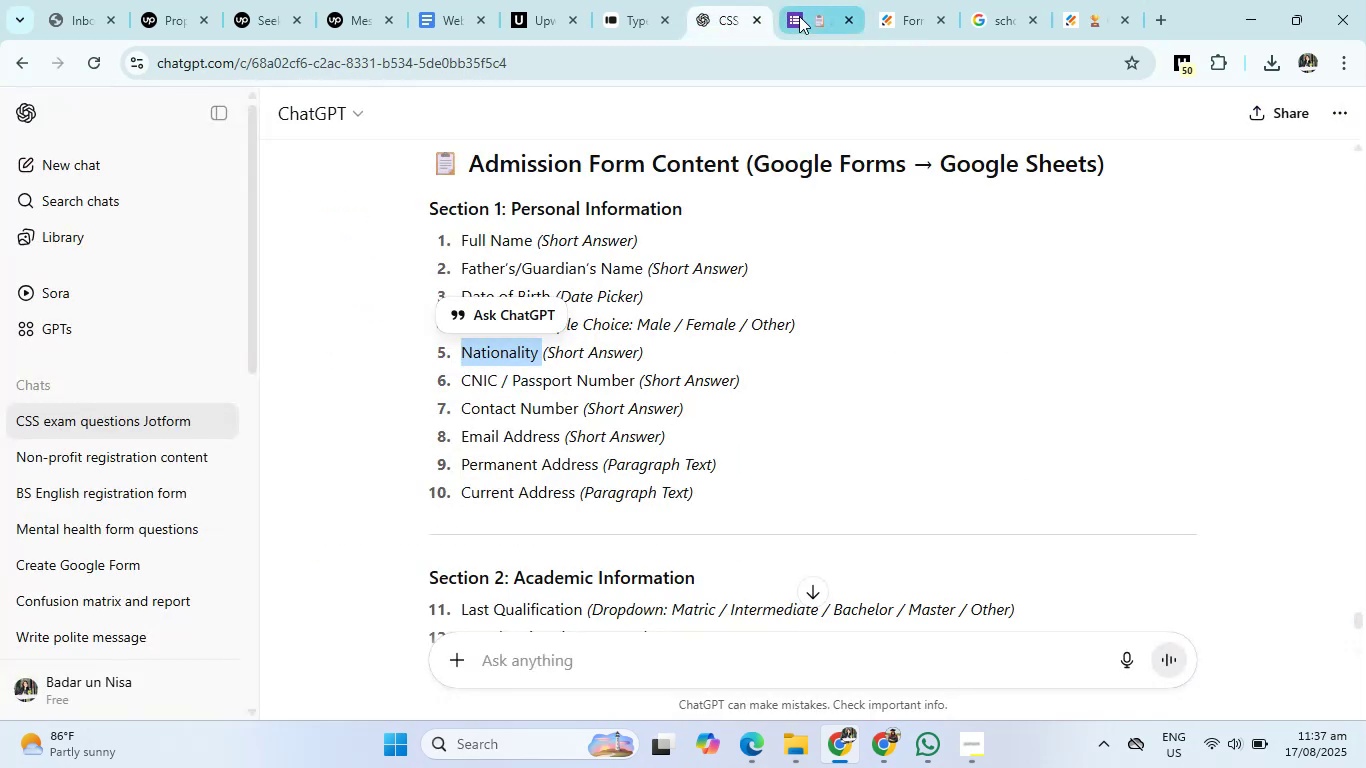 
left_click([801, 16])
 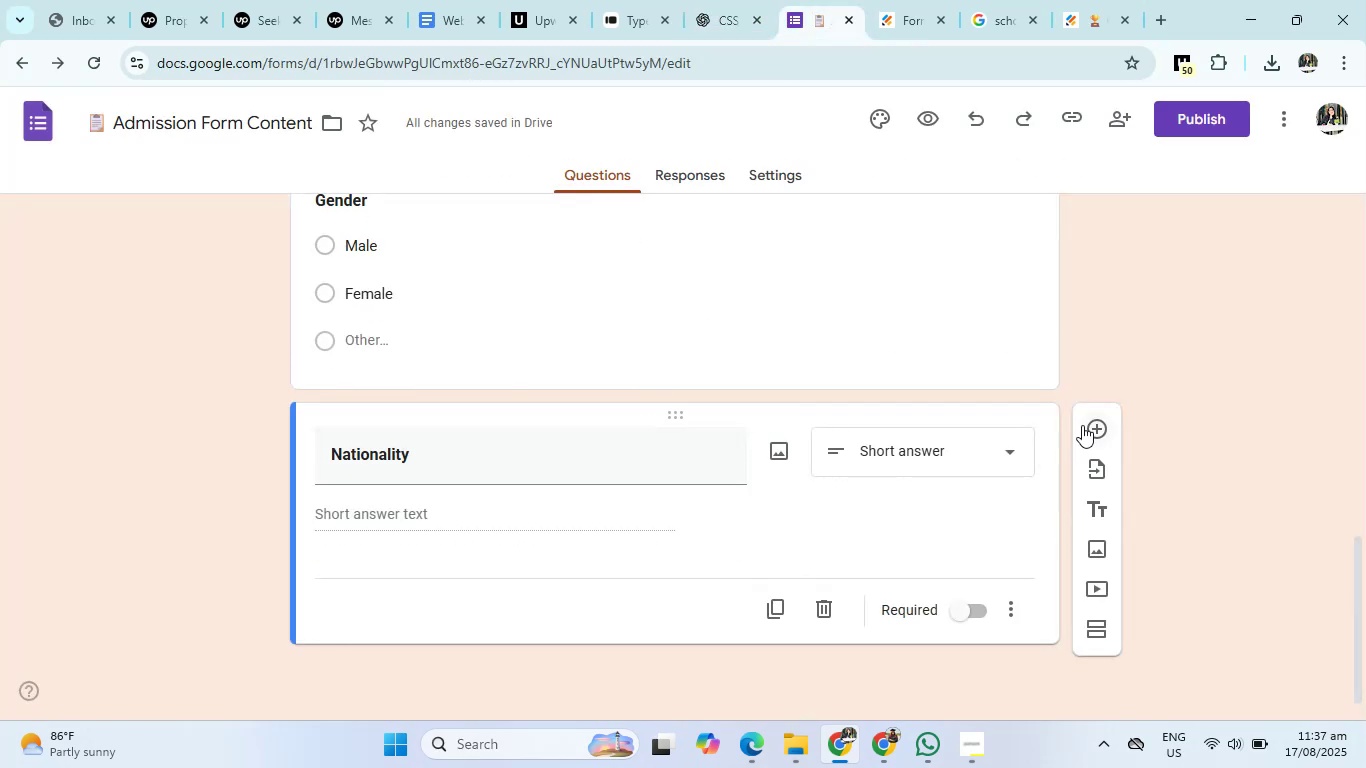 
left_click([1092, 426])
 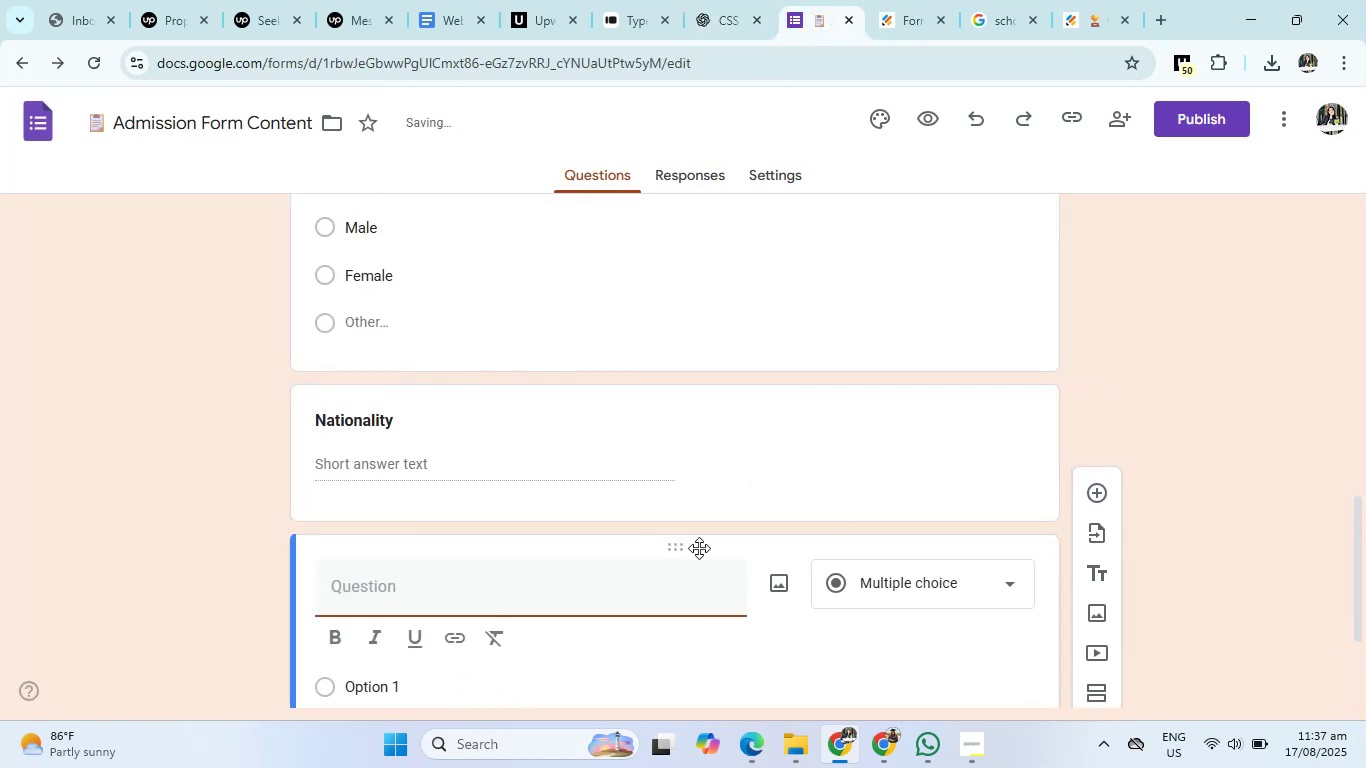 
type(CNIC/Passport)
 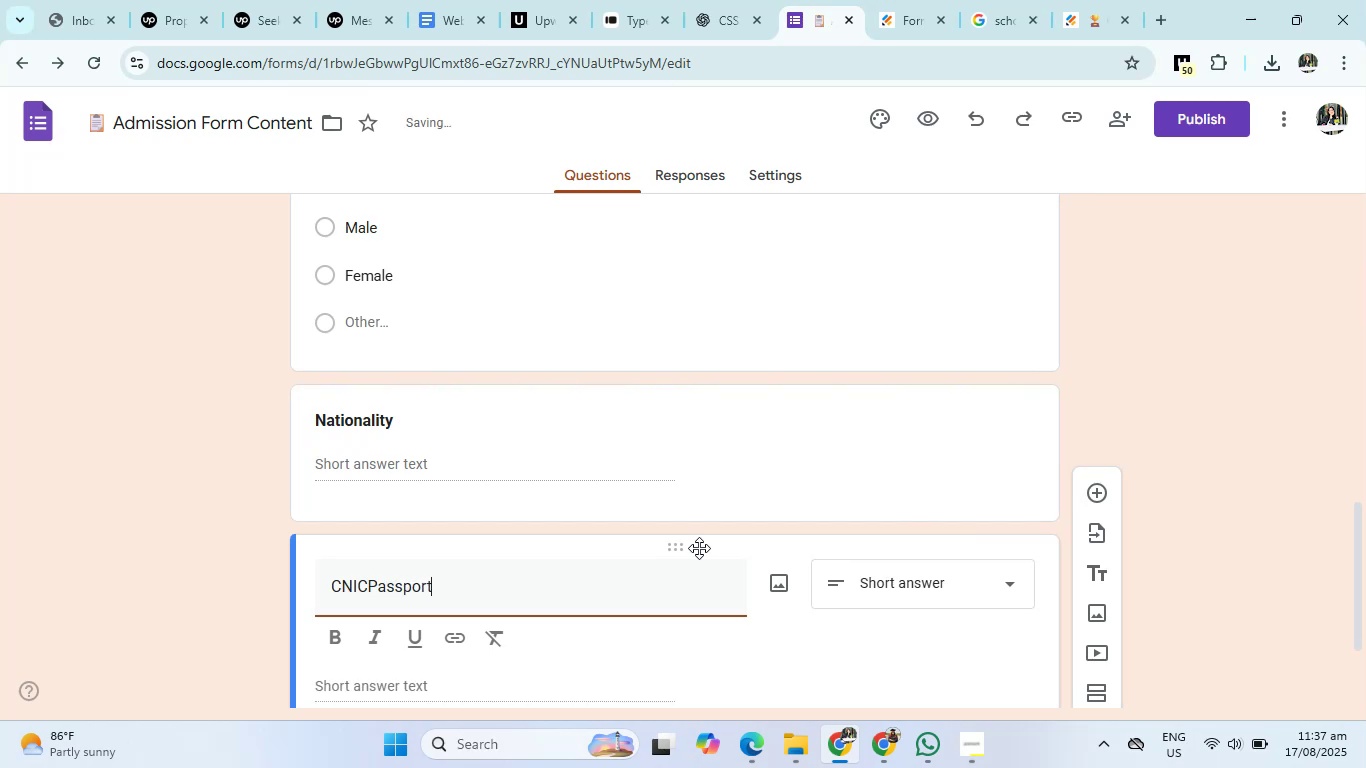 
key(ArrowLeft)
 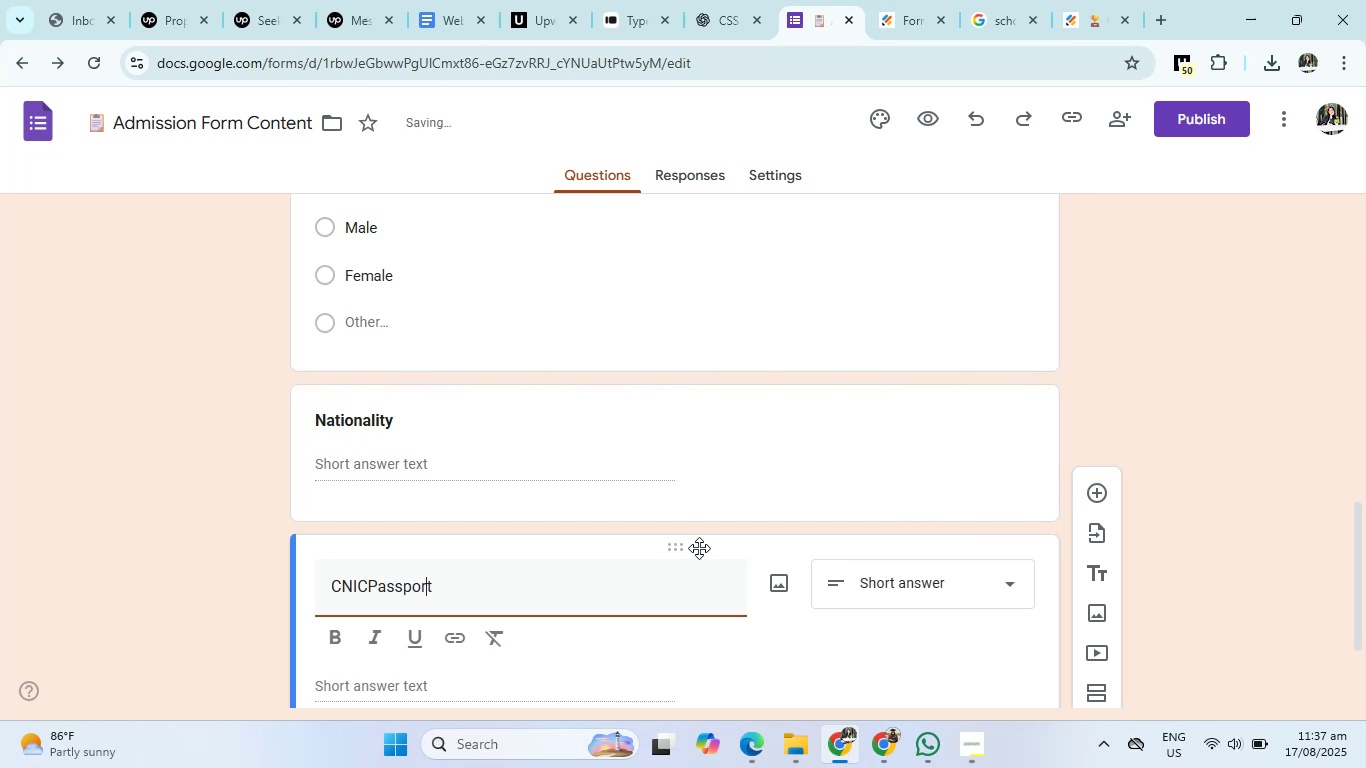 
key(ArrowLeft)
 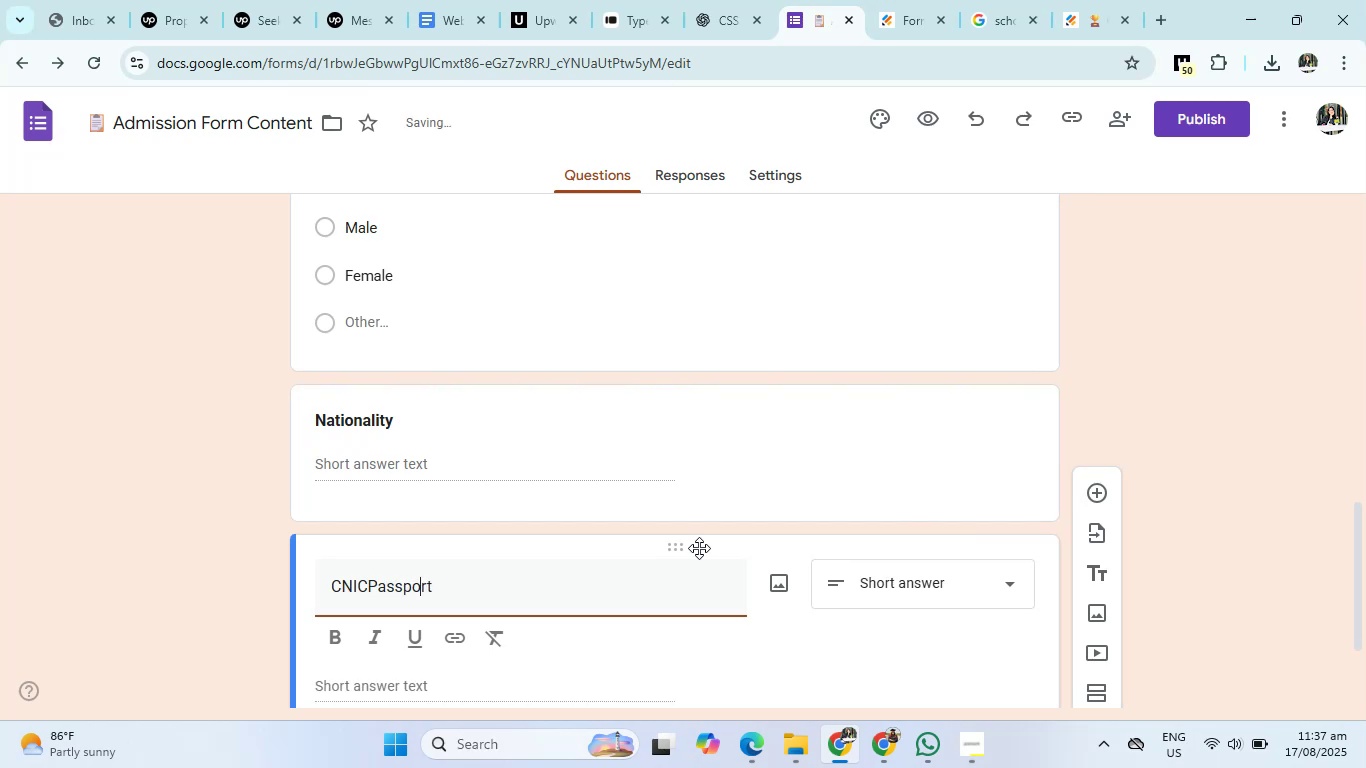 
key(ArrowLeft)
 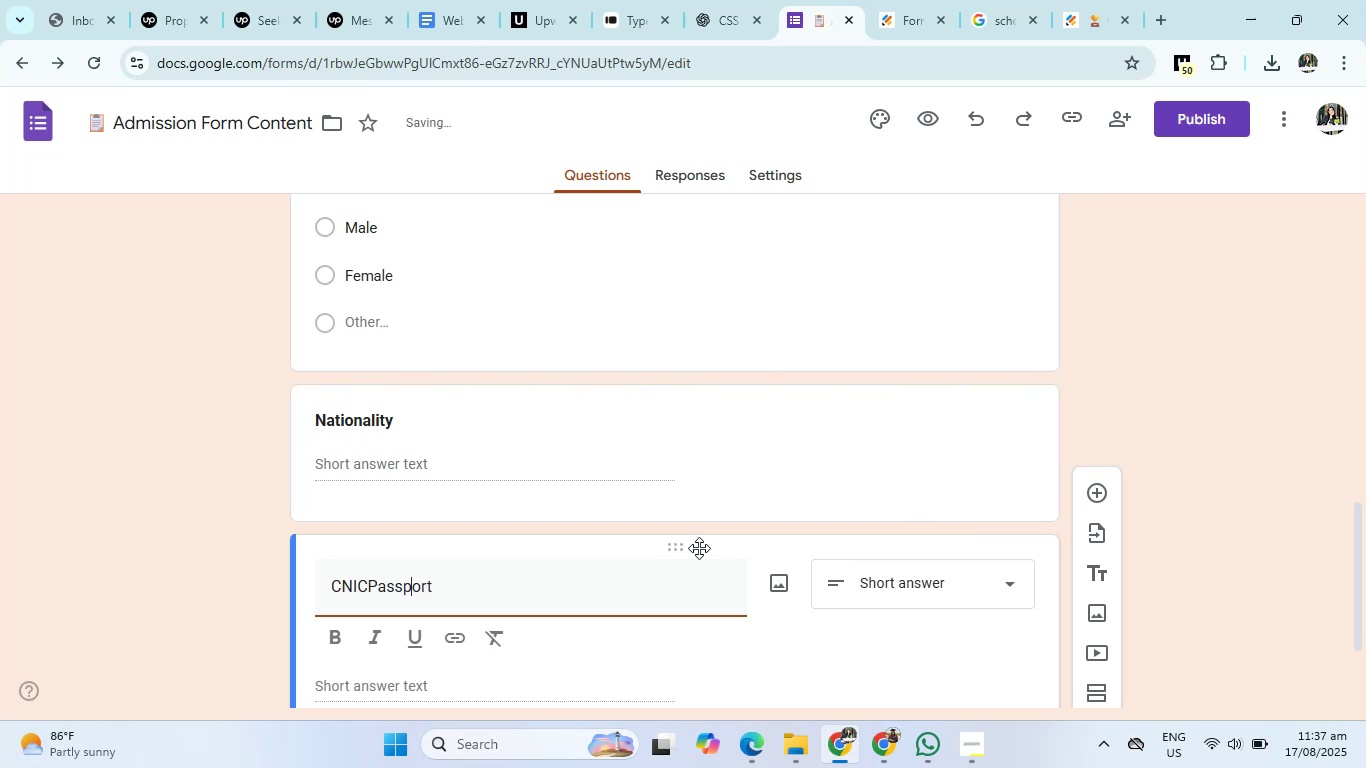 
key(ArrowLeft)
 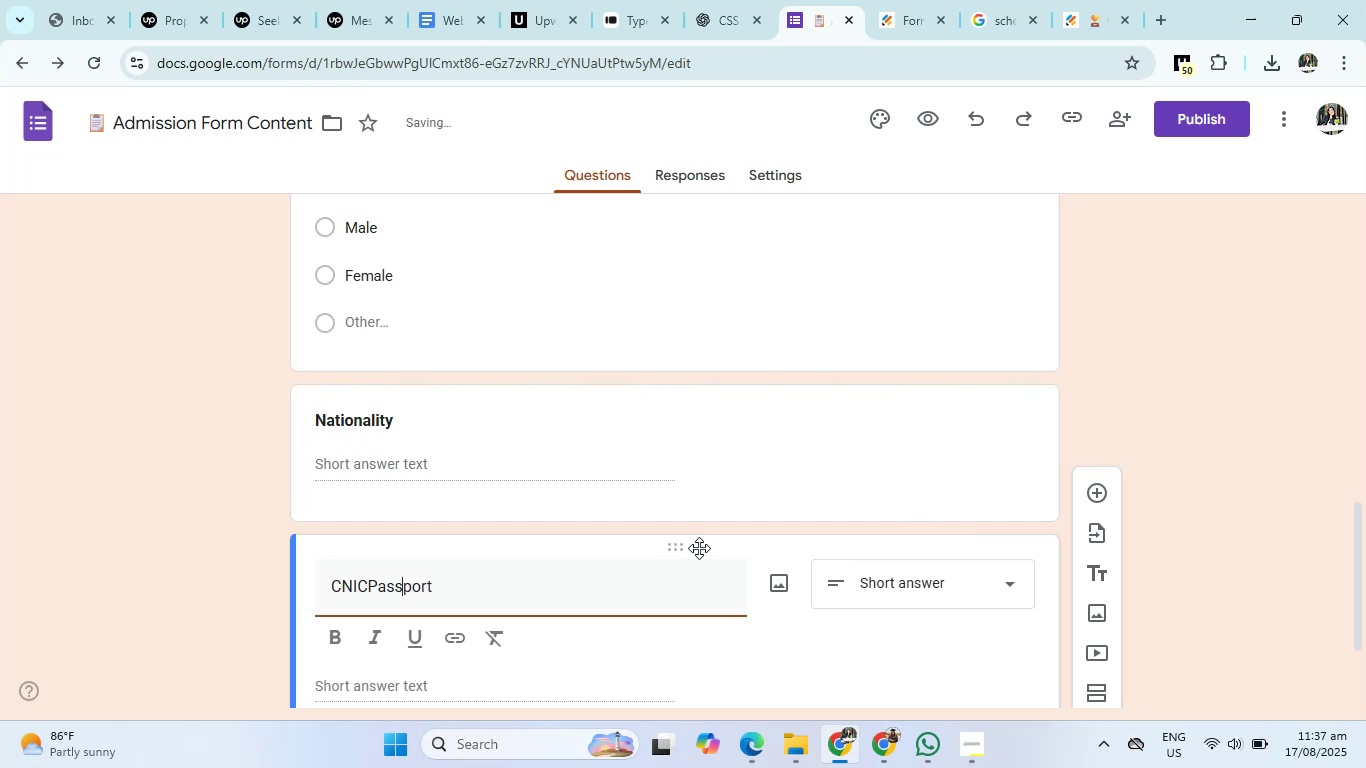 
key(ArrowLeft)
 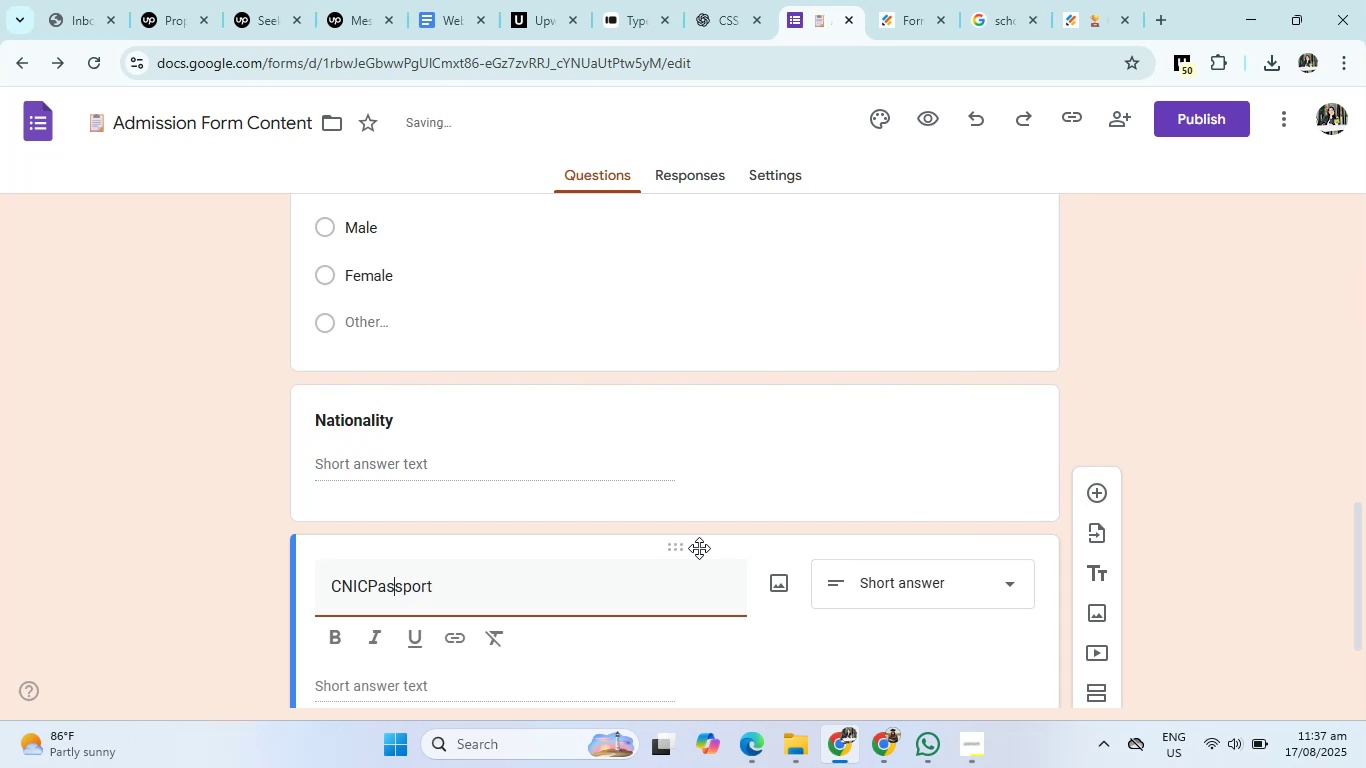 
key(ArrowLeft)
 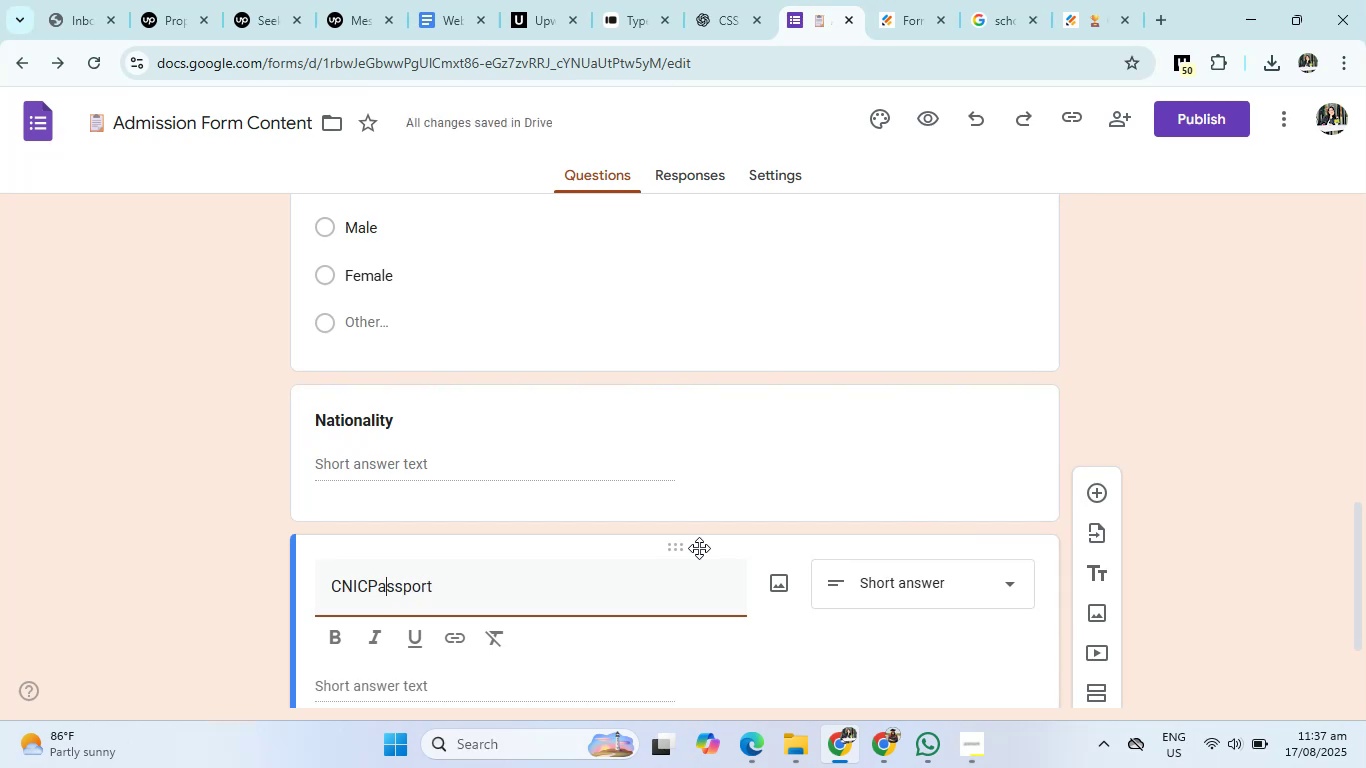 
key(ArrowLeft)
 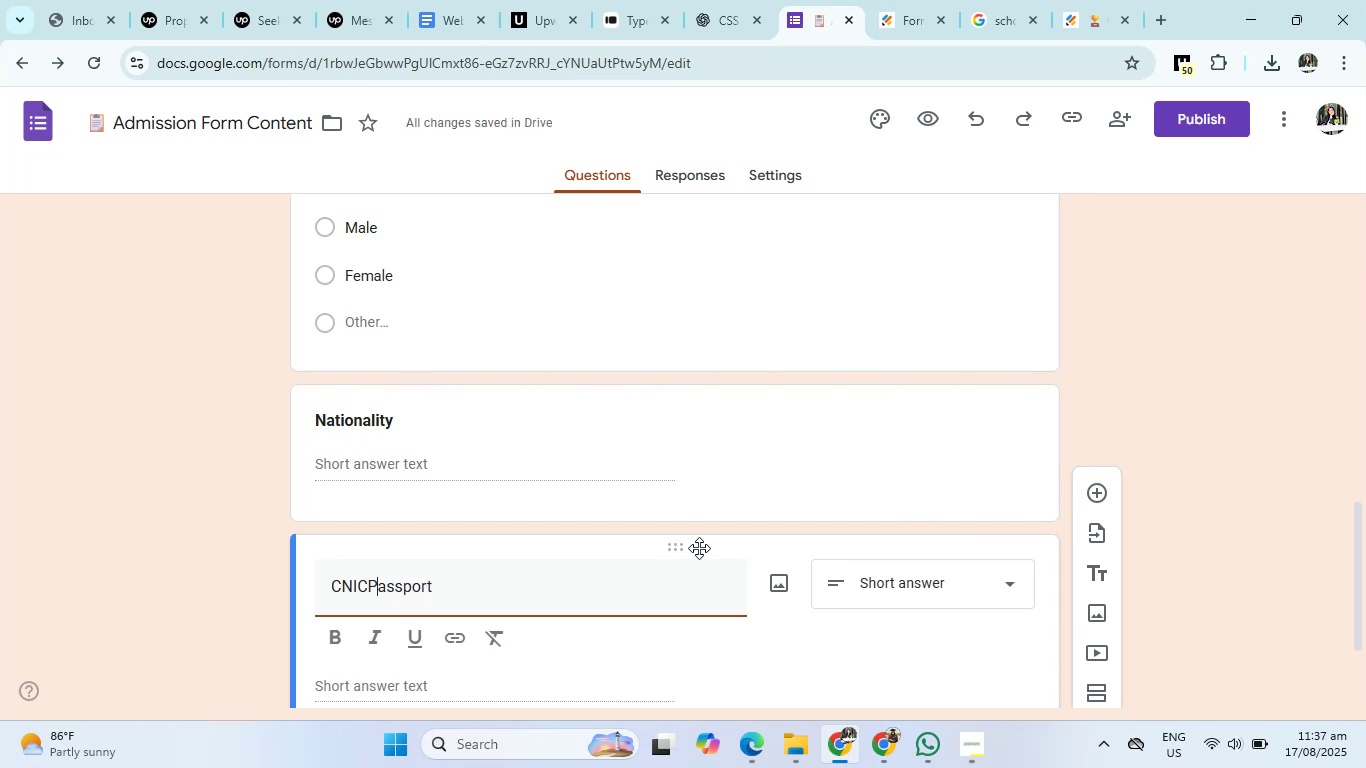 
key(ArrowLeft)
 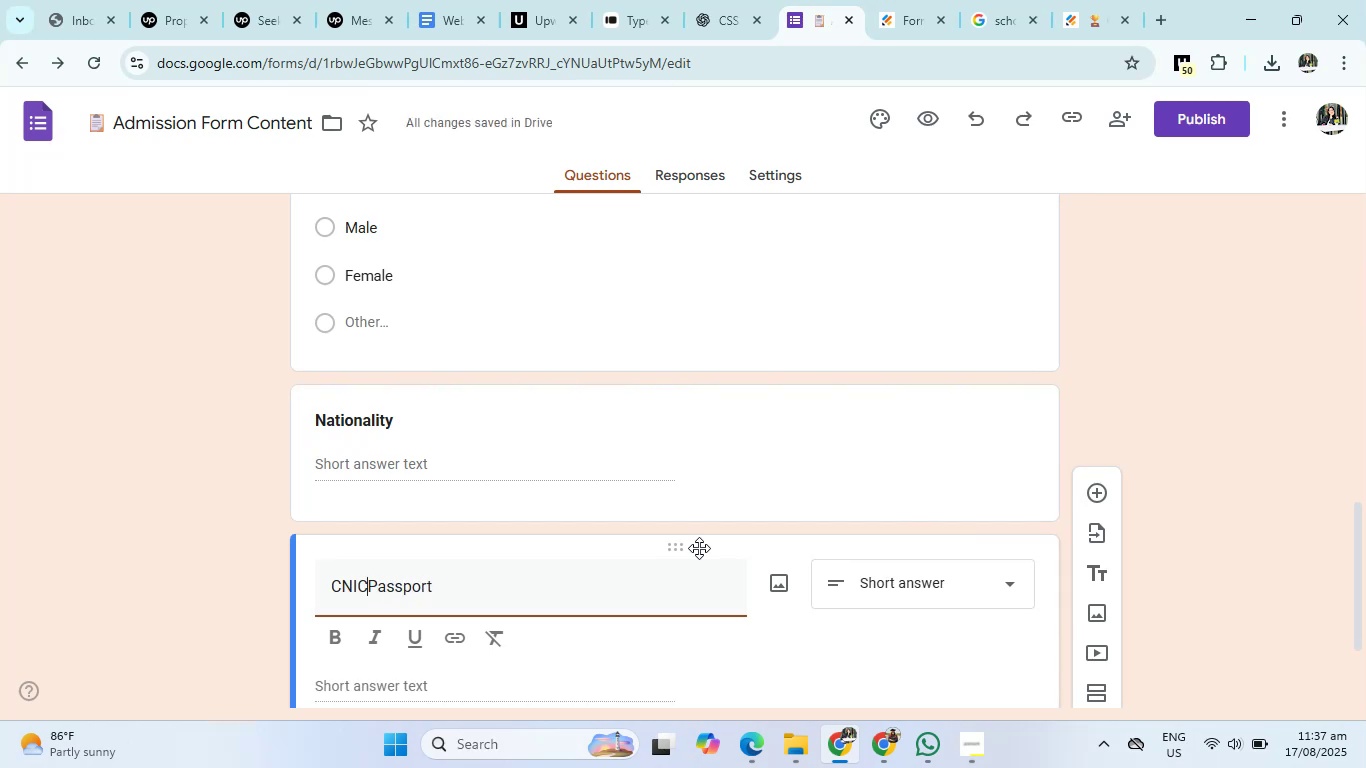 
key(Slash)
 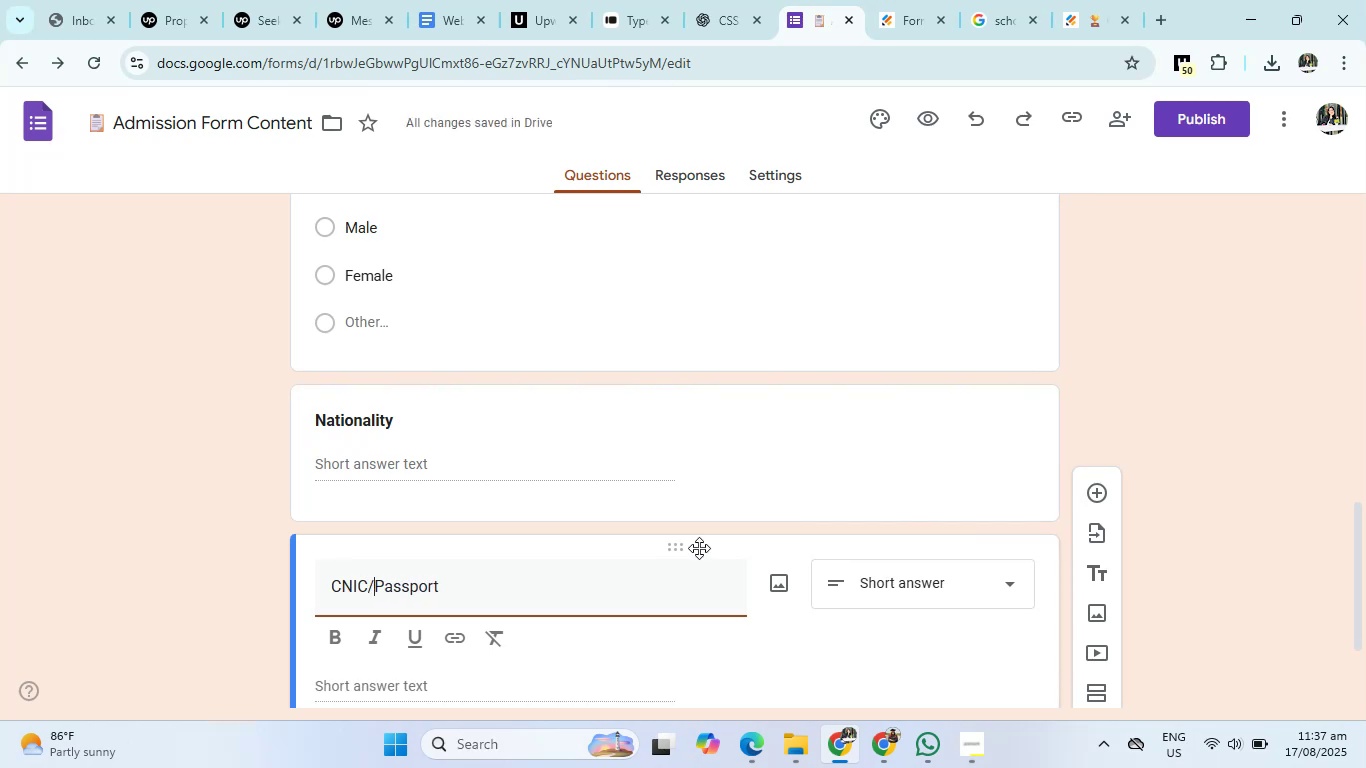 
key(ArrowRight)
 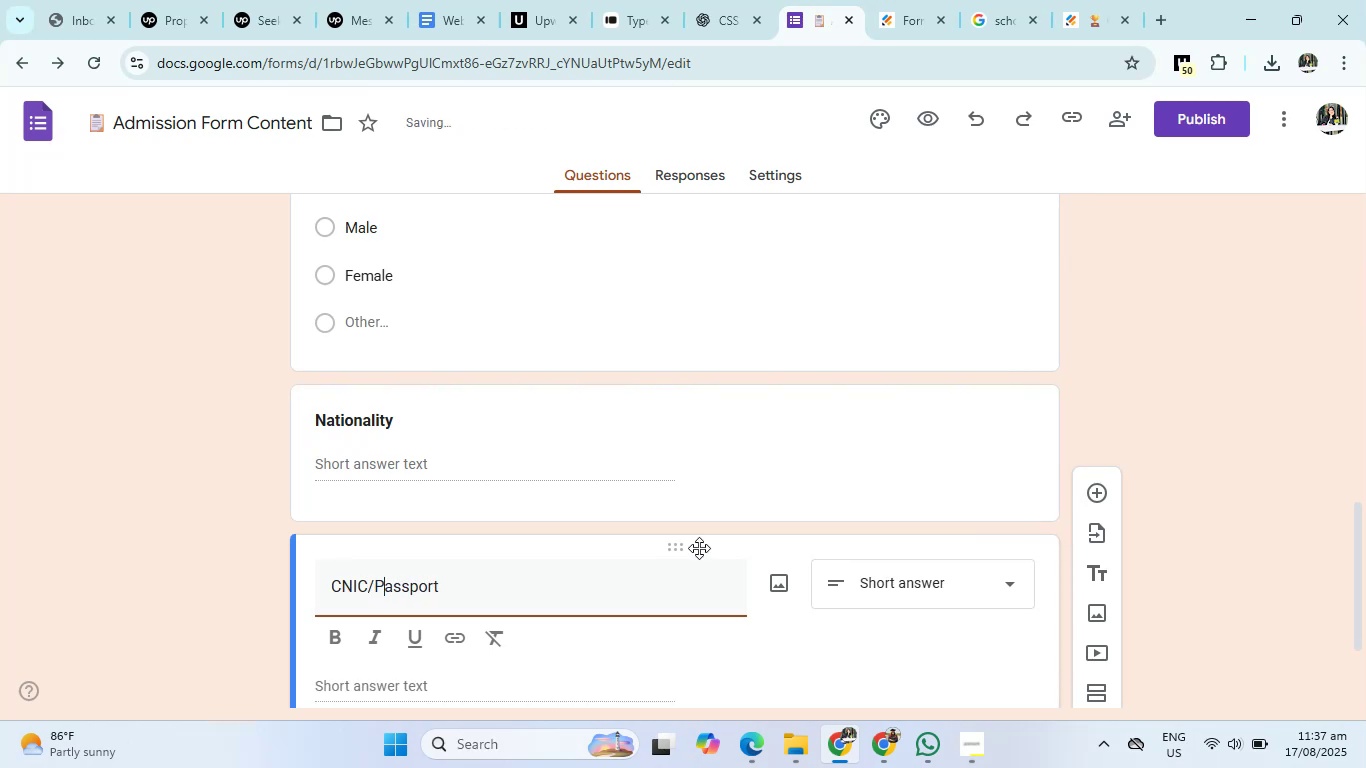 
key(ArrowRight)
 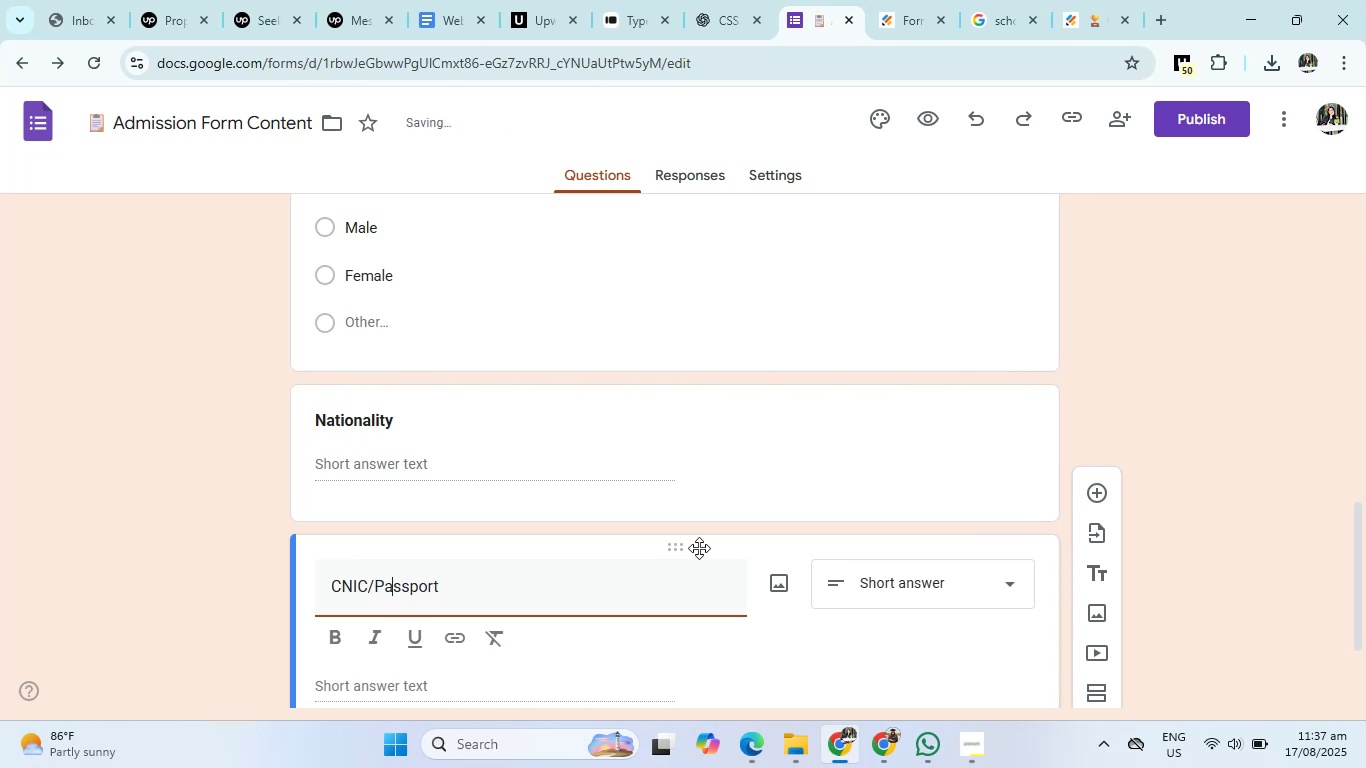 
key(ArrowRight)
 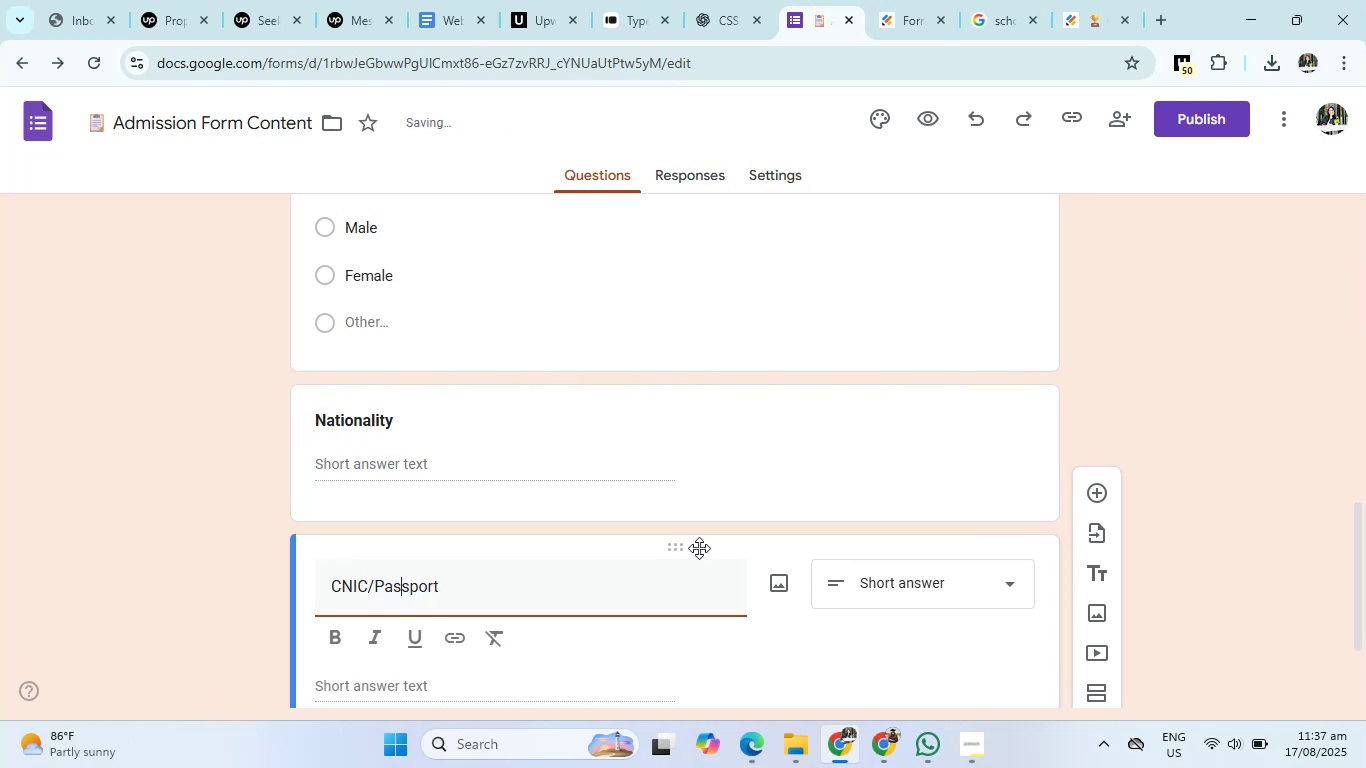 
key(ArrowRight)
 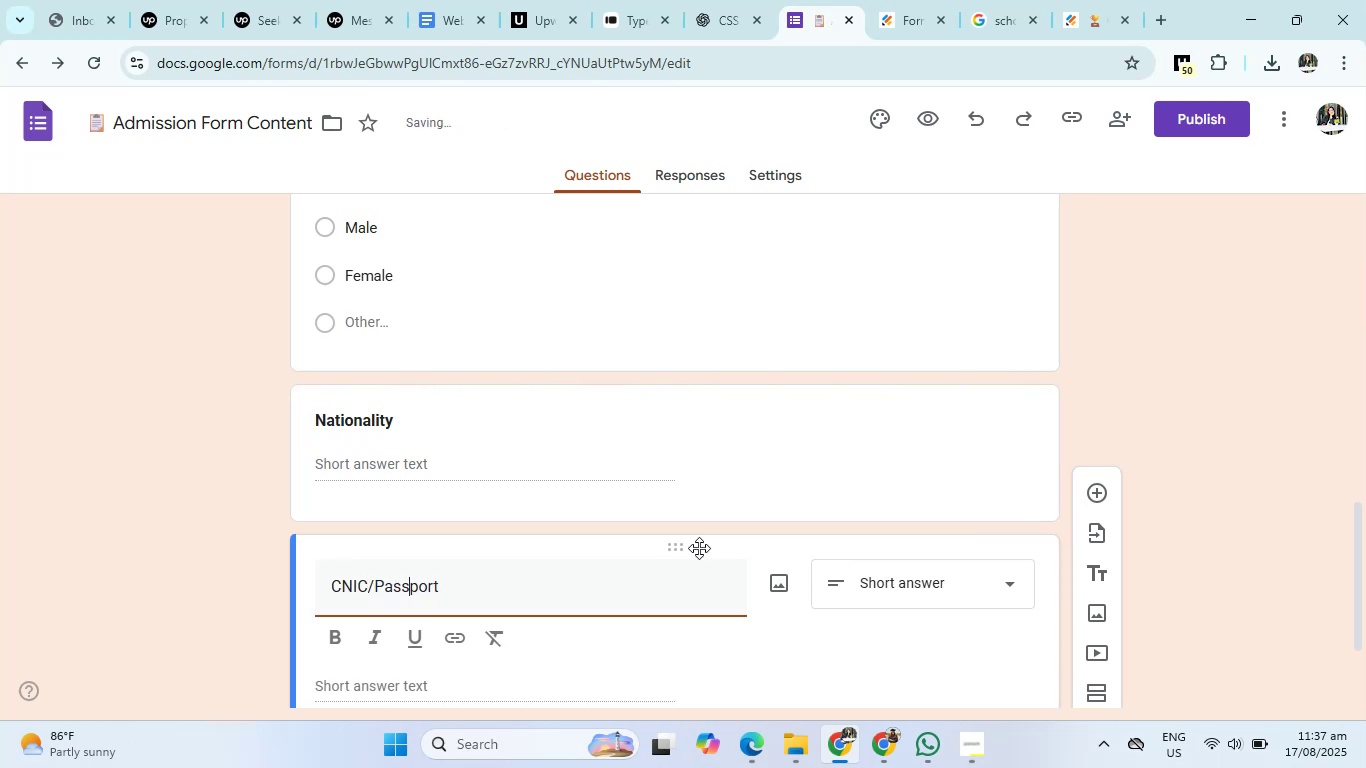 
key(ArrowRight)
 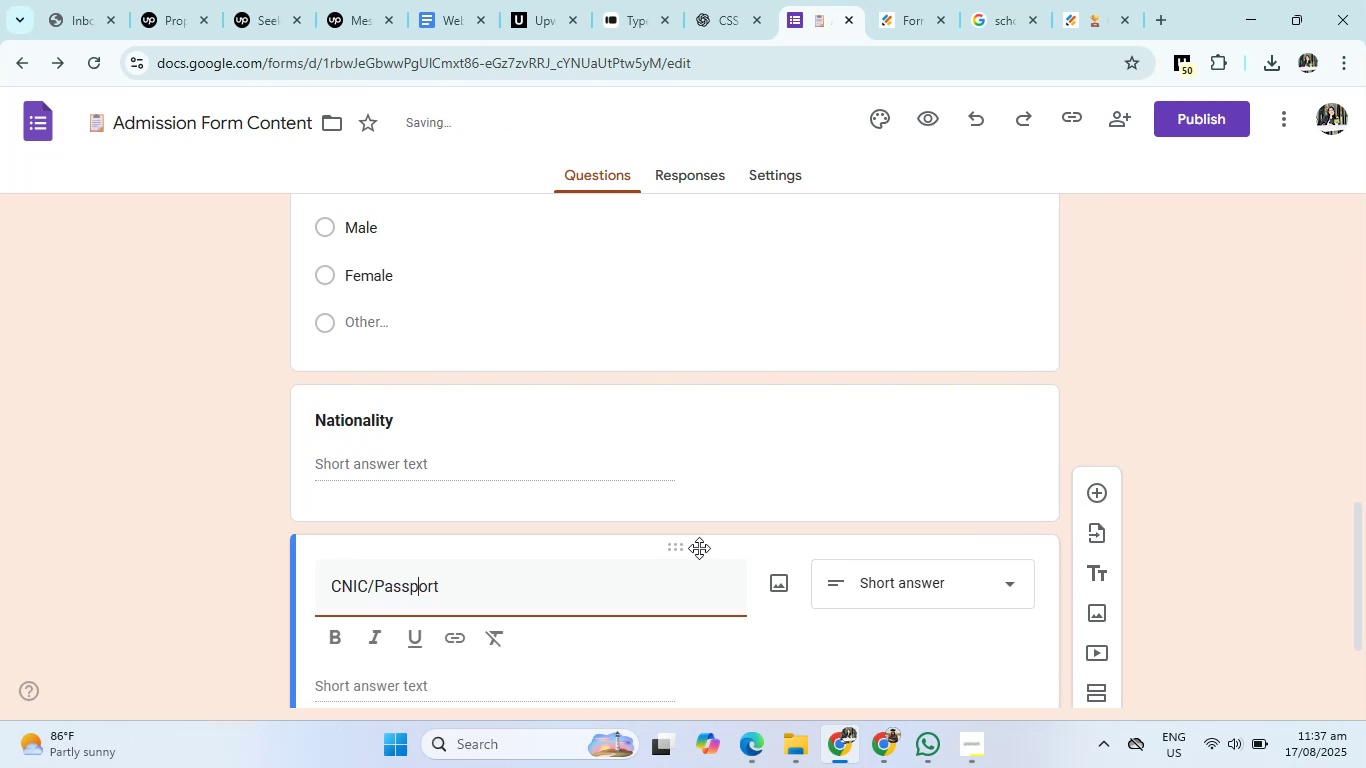 
key(ArrowRight)
 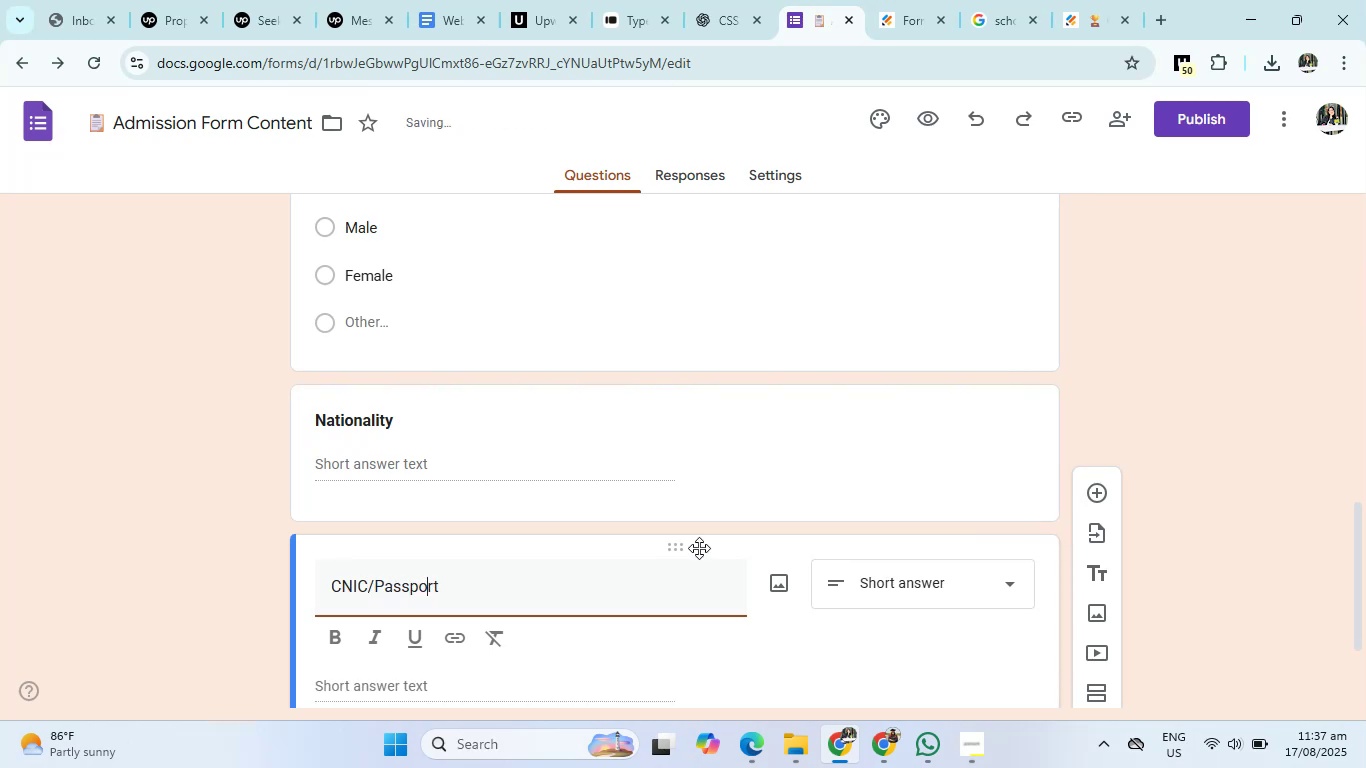 
key(ArrowRight)
 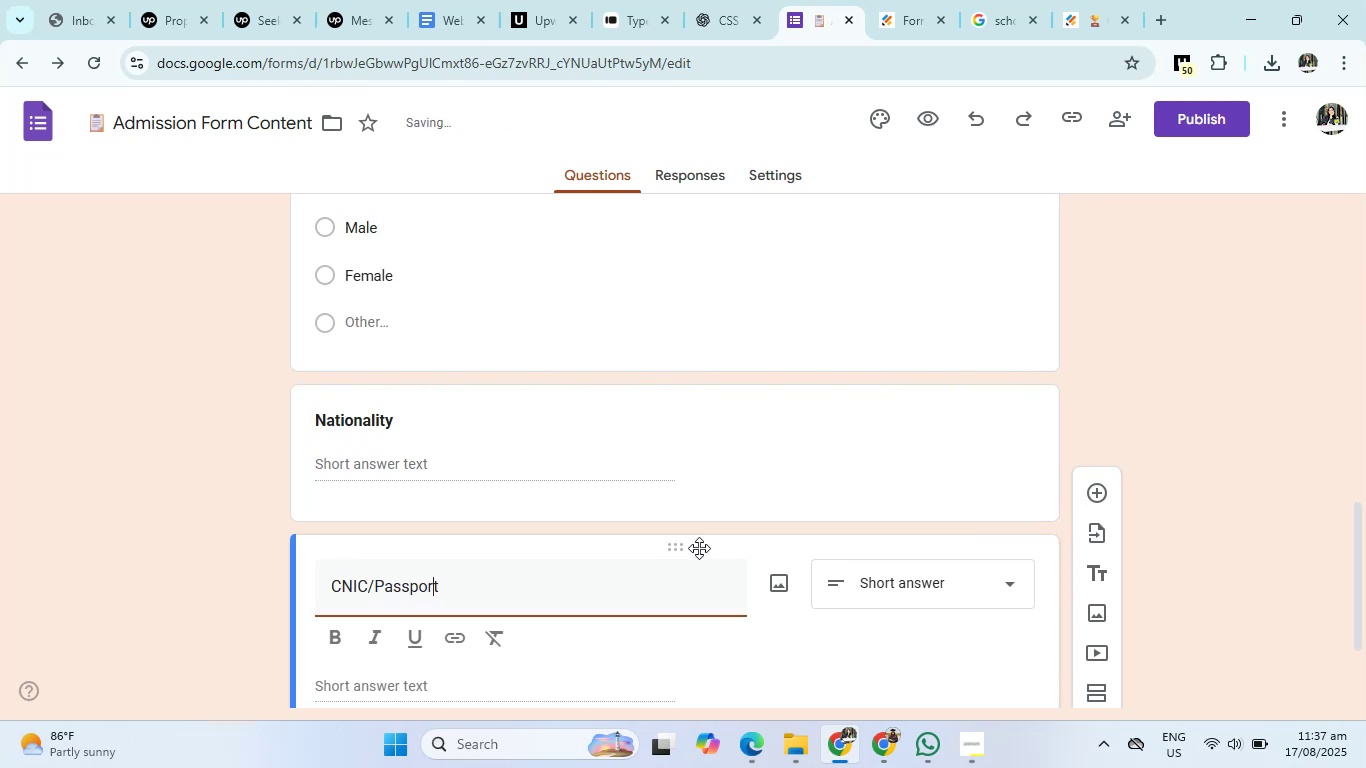 
key(ArrowRight)
 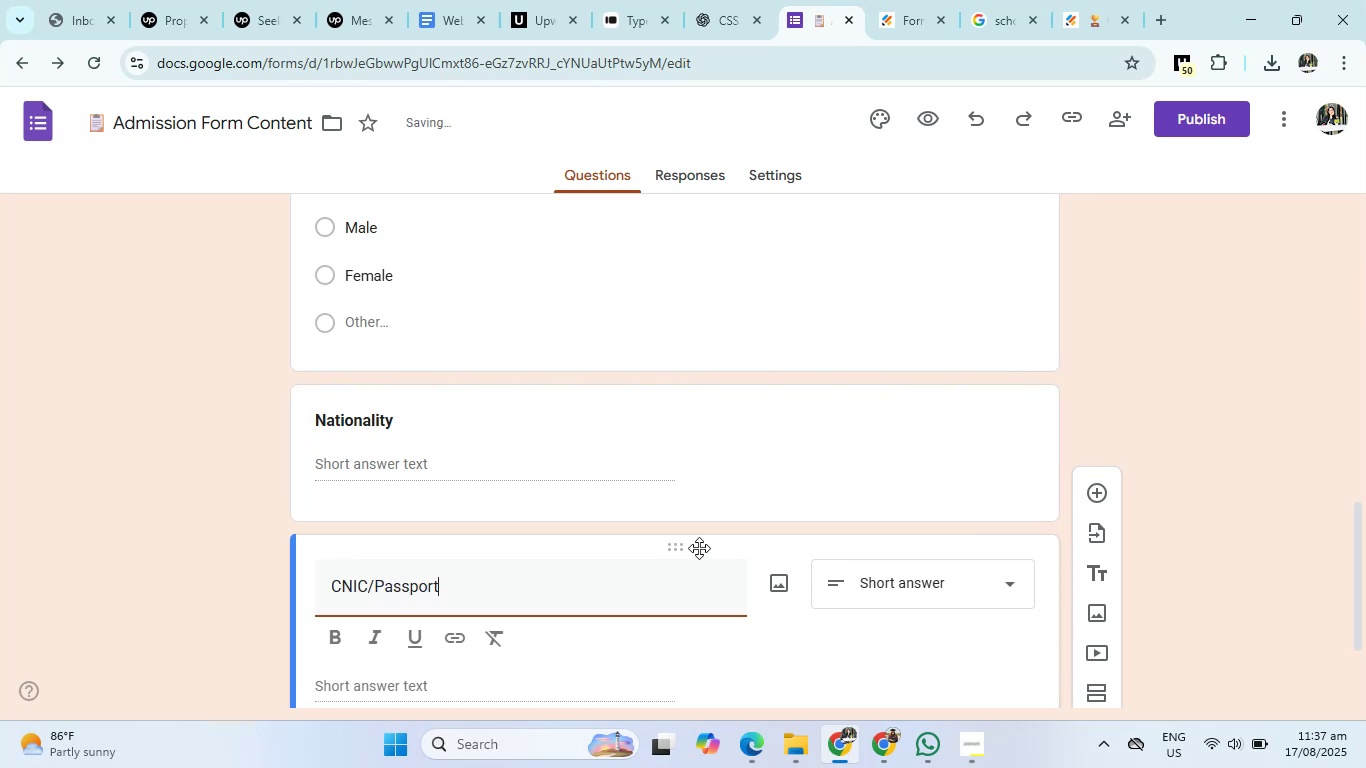 
type( Number)
 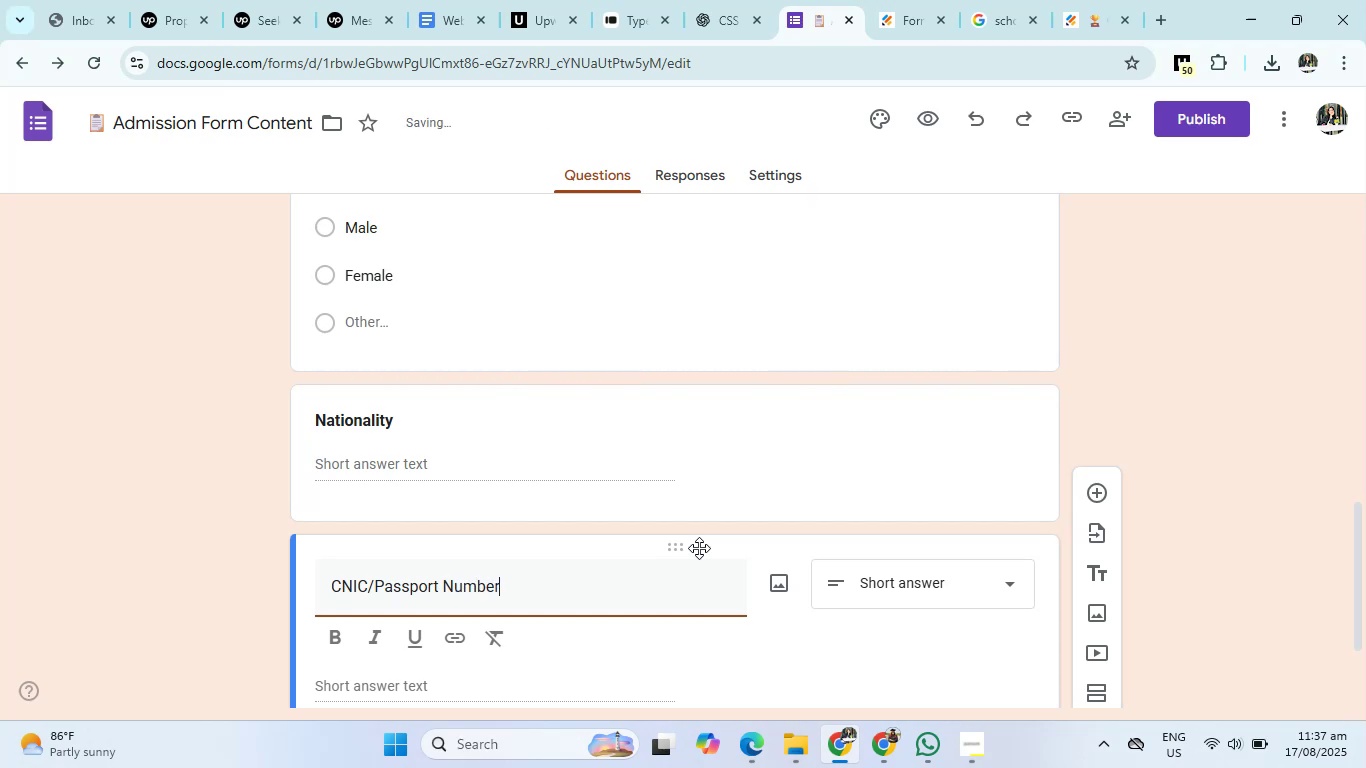 
key(Control+A)
 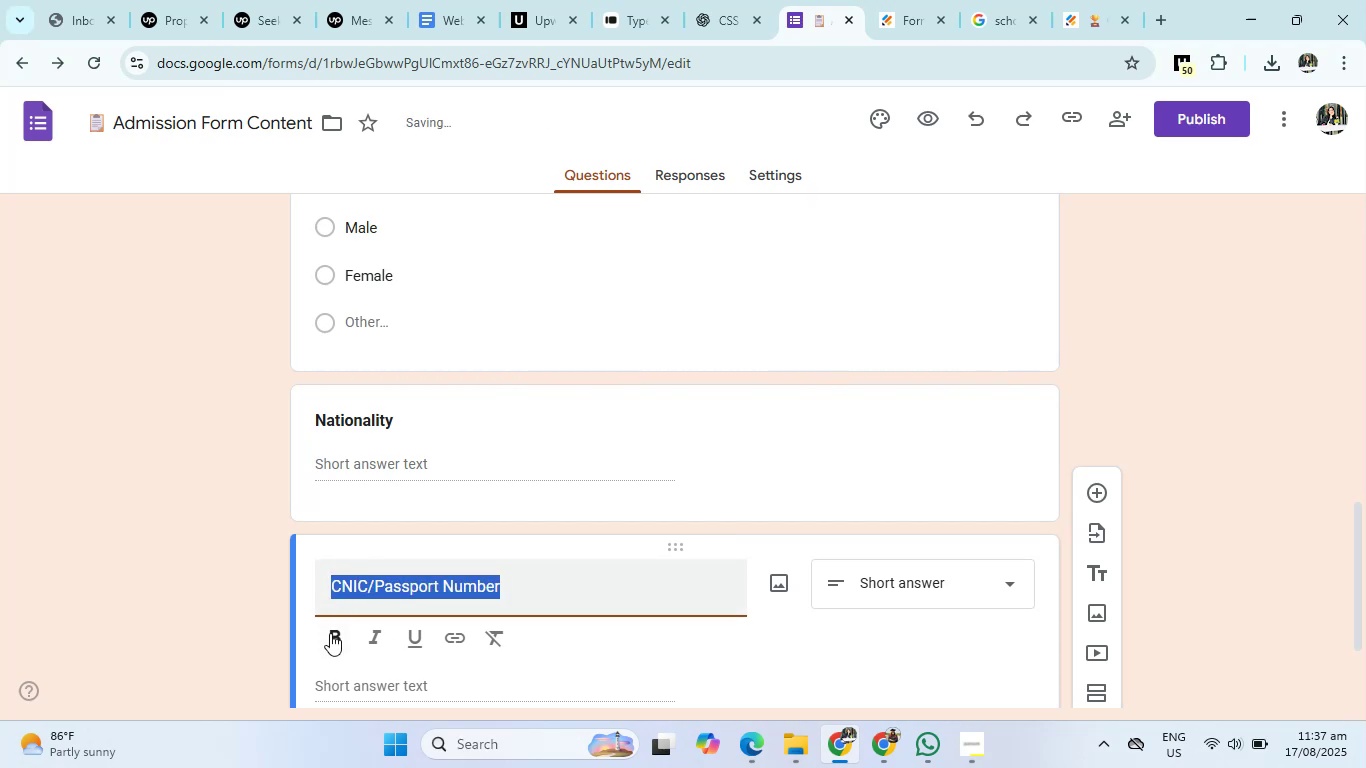 
left_click([329, 642])
 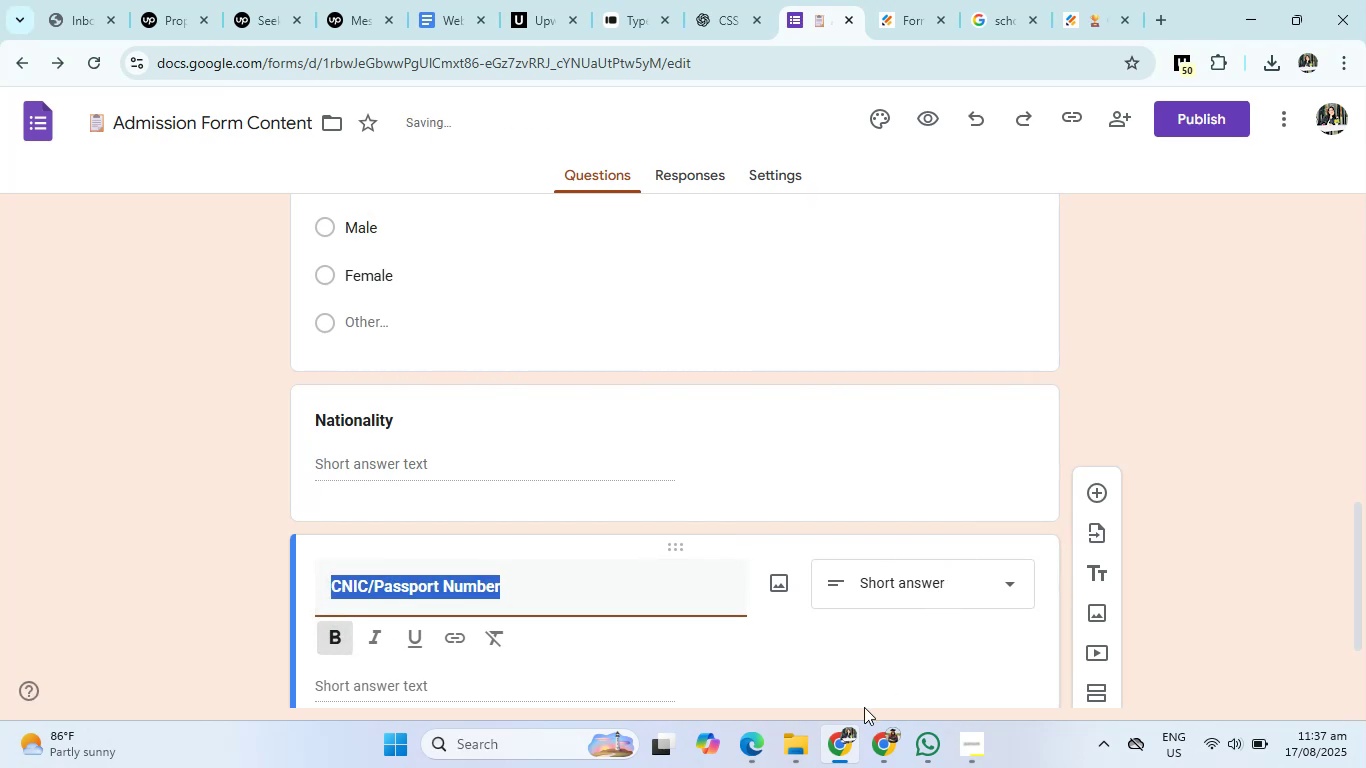 
left_click([864, 708])
 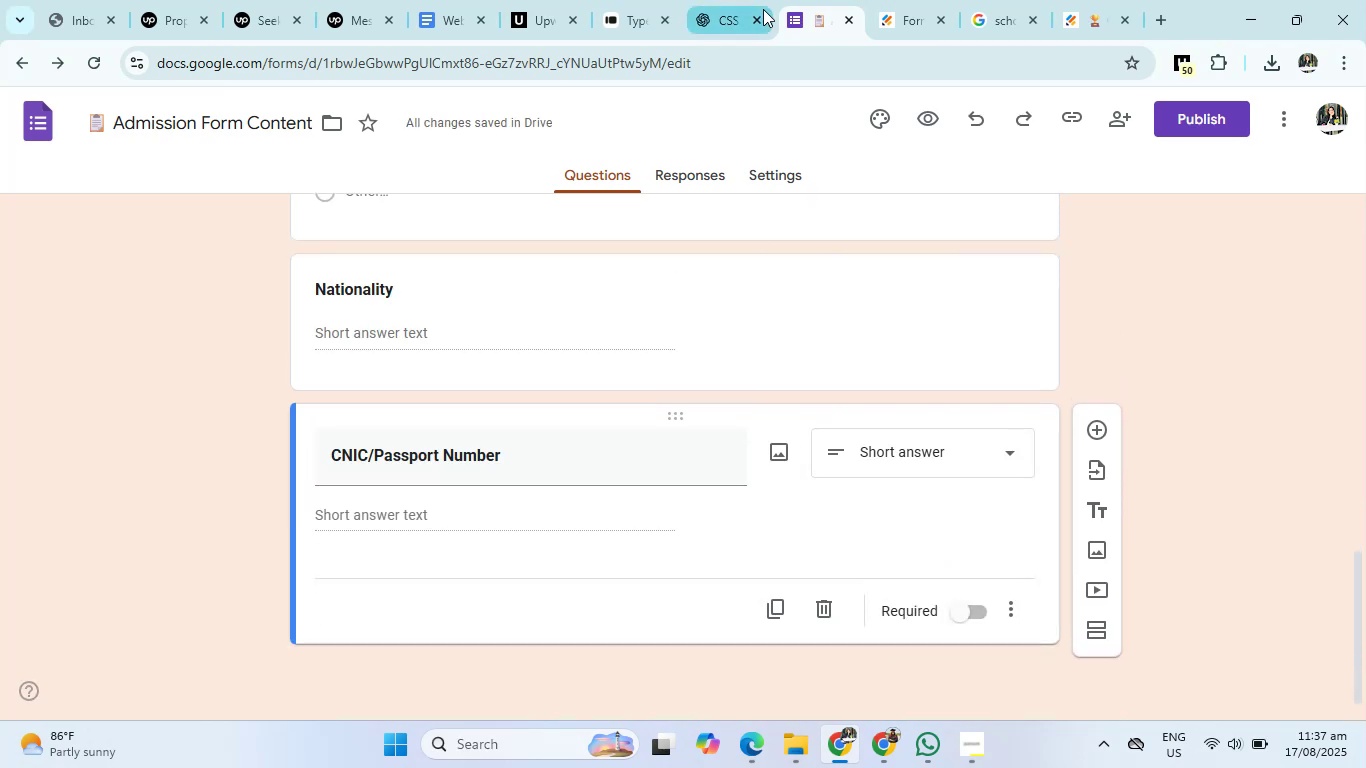 
left_click([741, 0])
 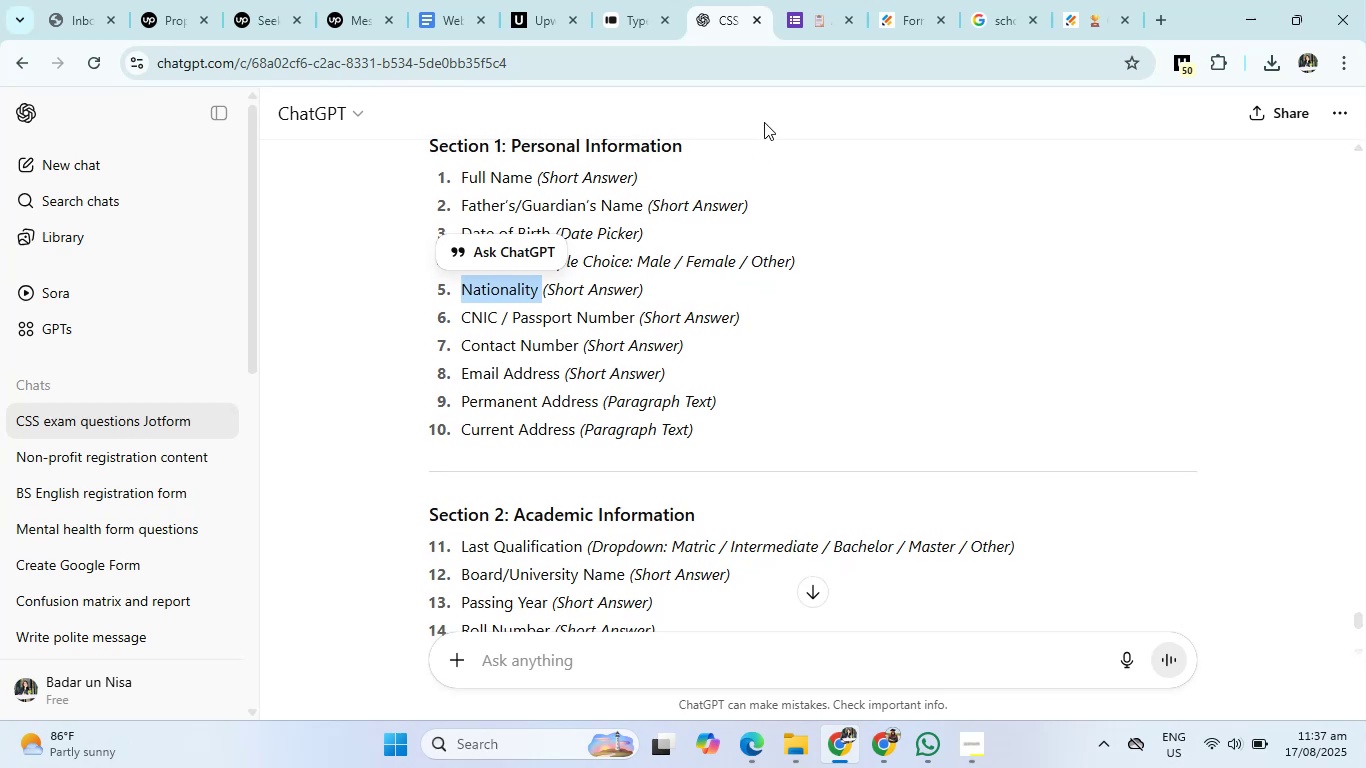 
left_click([837, 0])
 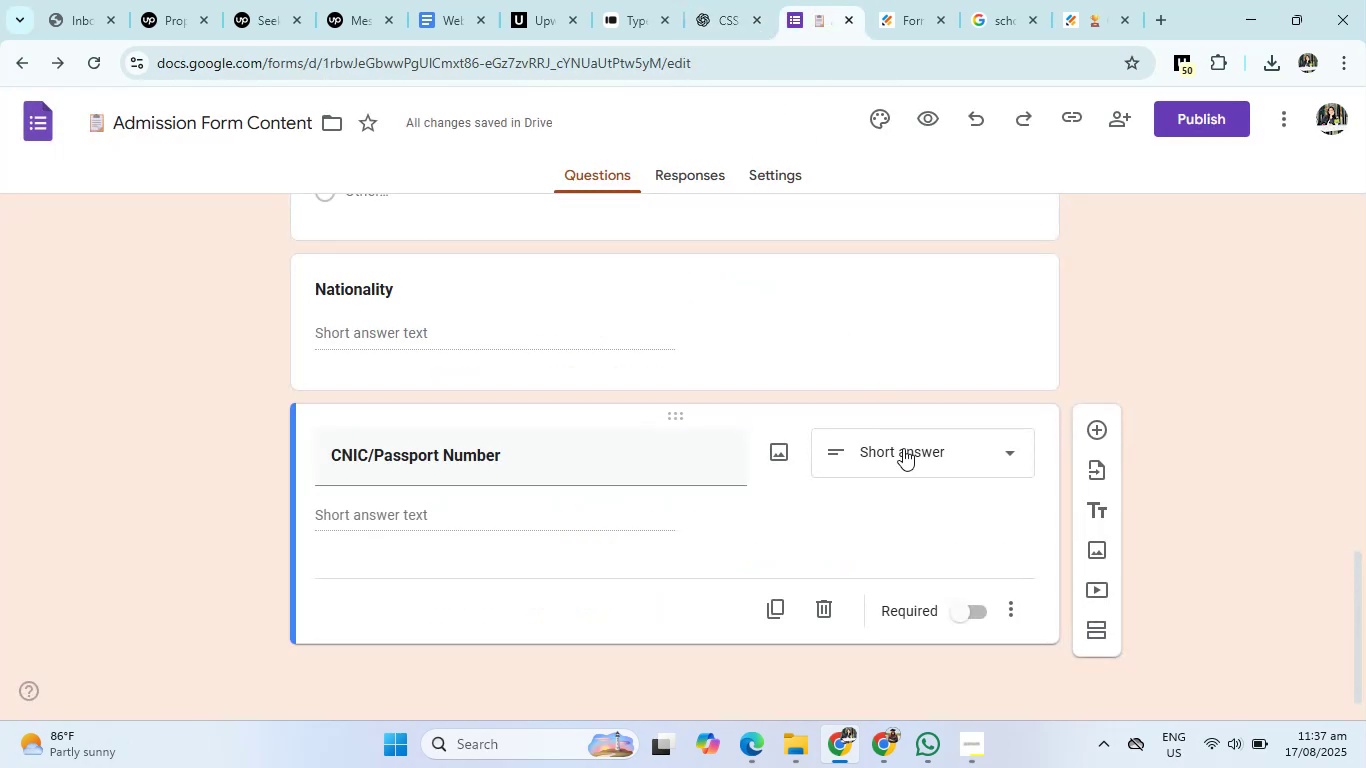 
left_click([903, 452])
 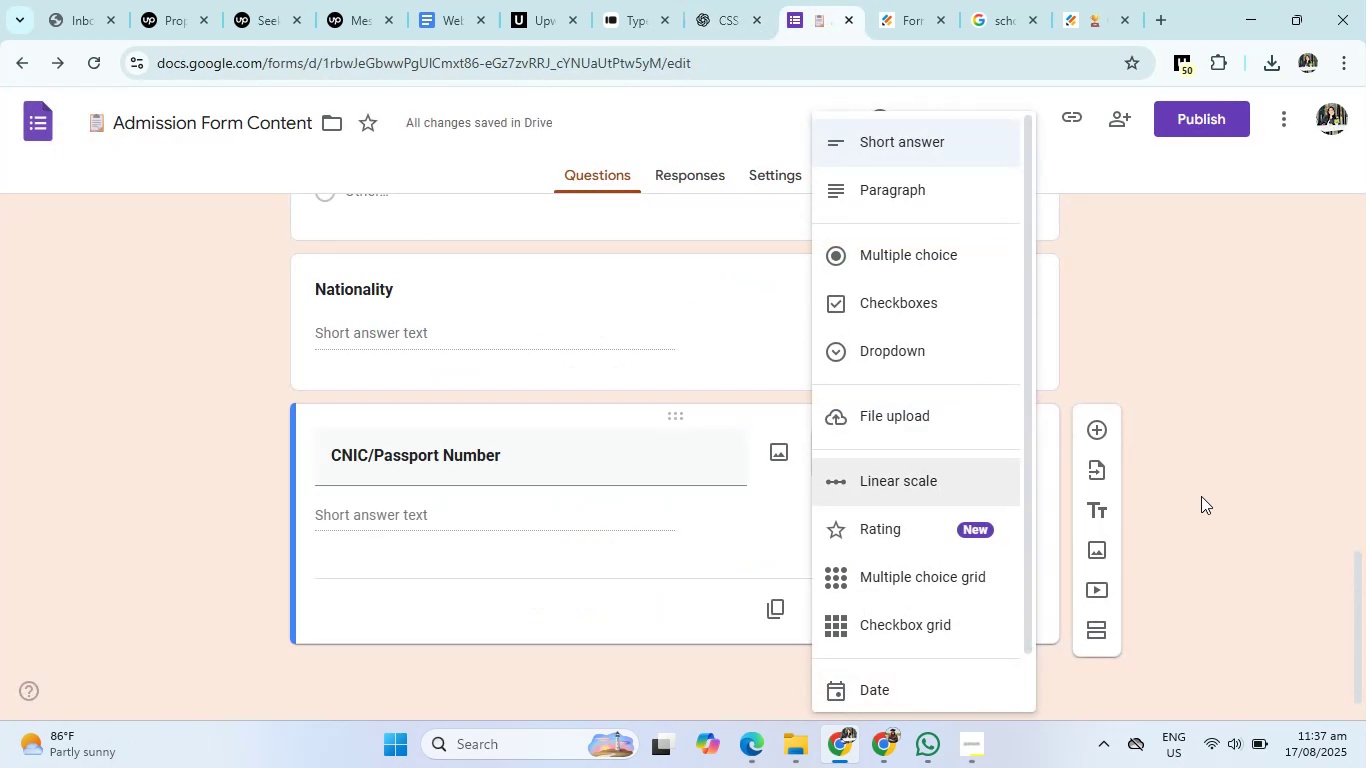 
left_click([1201, 496])
 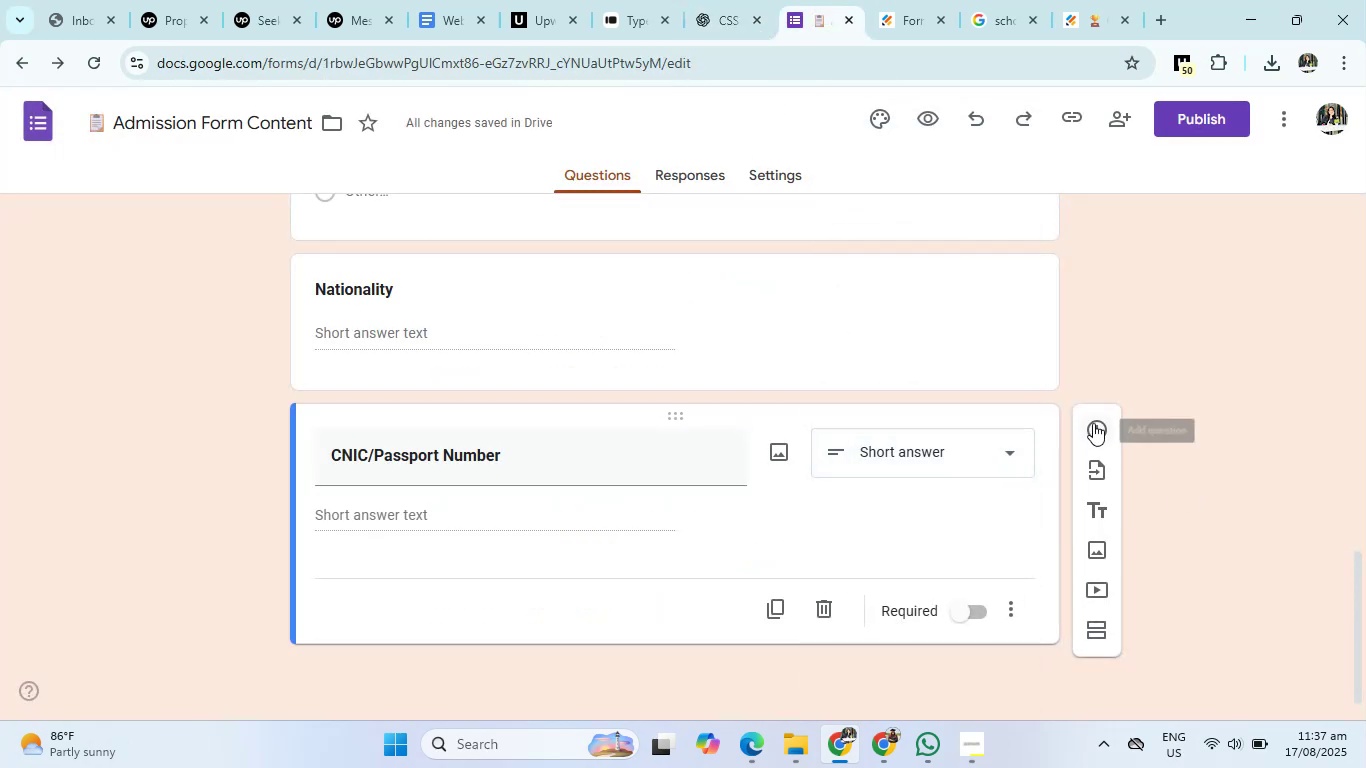 
left_click([1093, 423])
 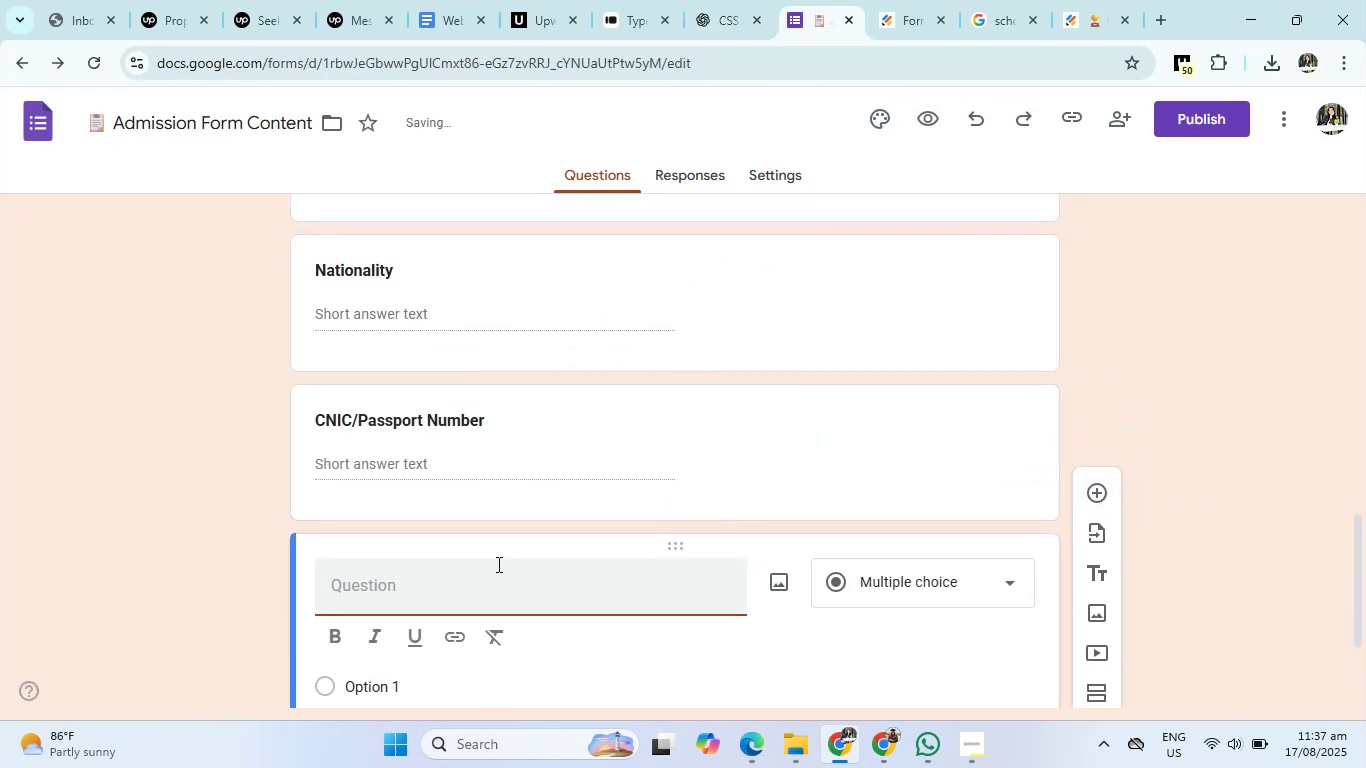 
left_click([486, 577])
 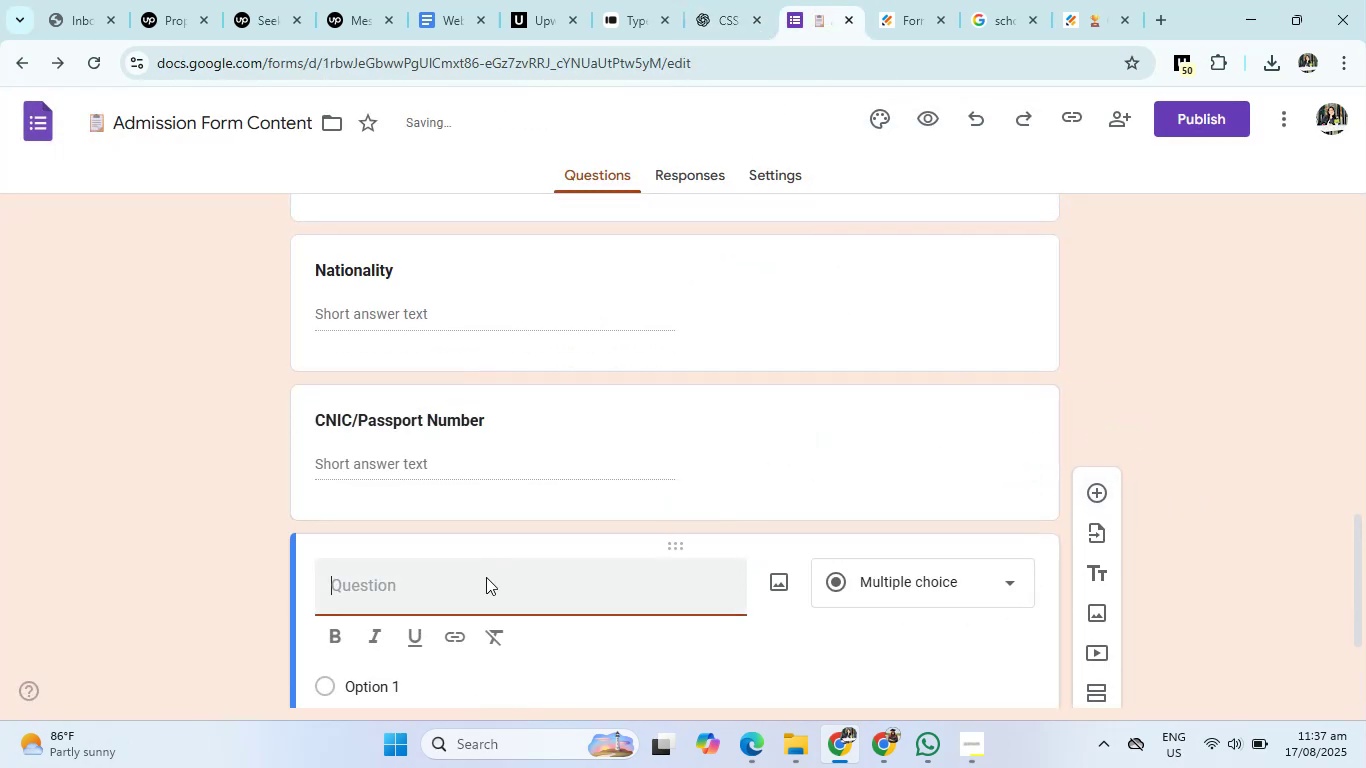 
type(Contact Number)
 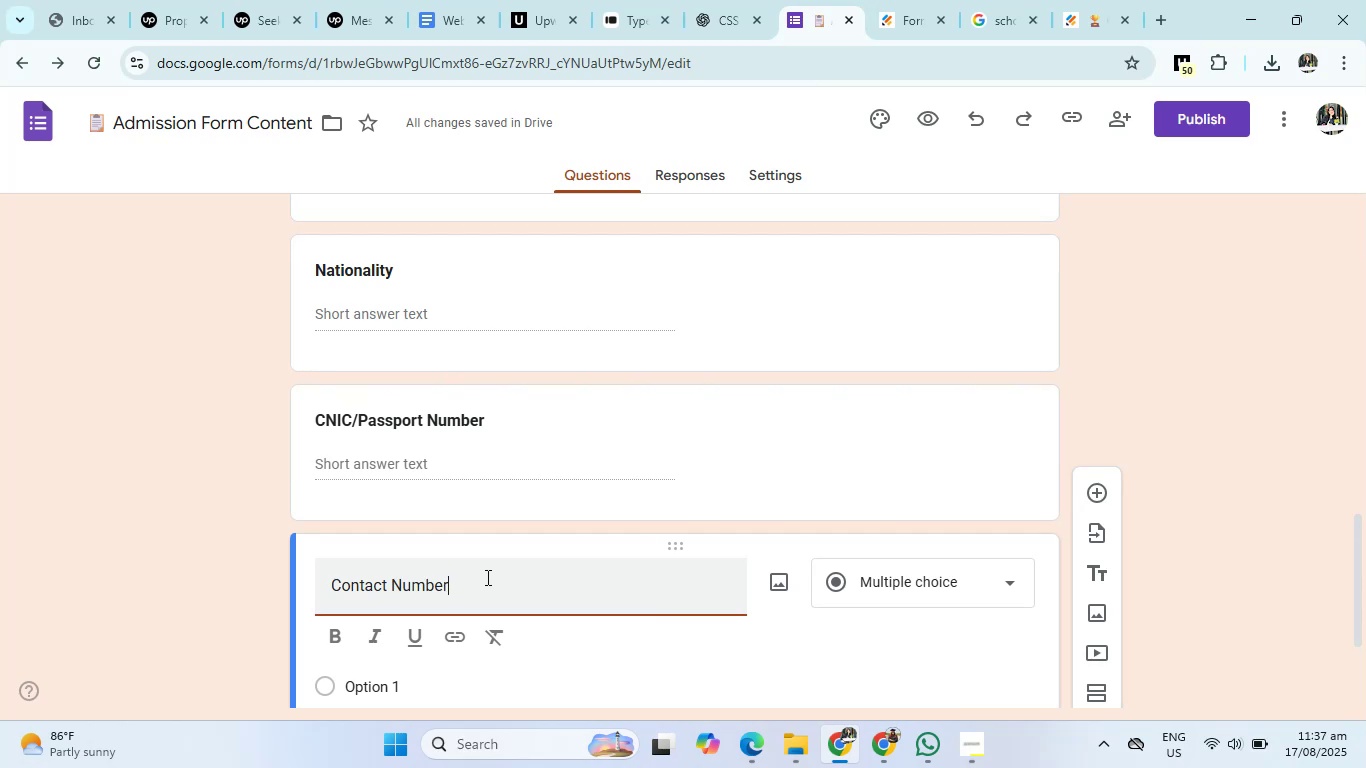 
key(Control+A)
 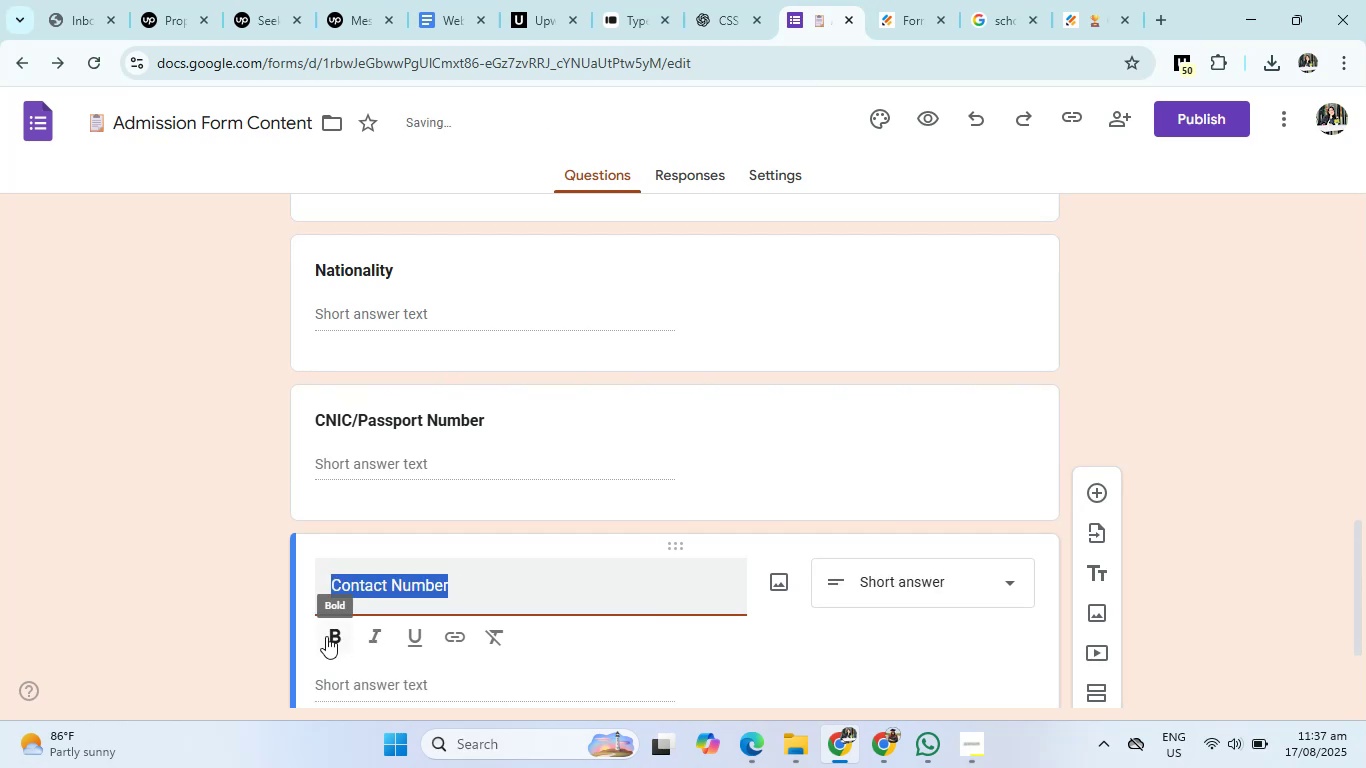 
left_click([326, 636])
 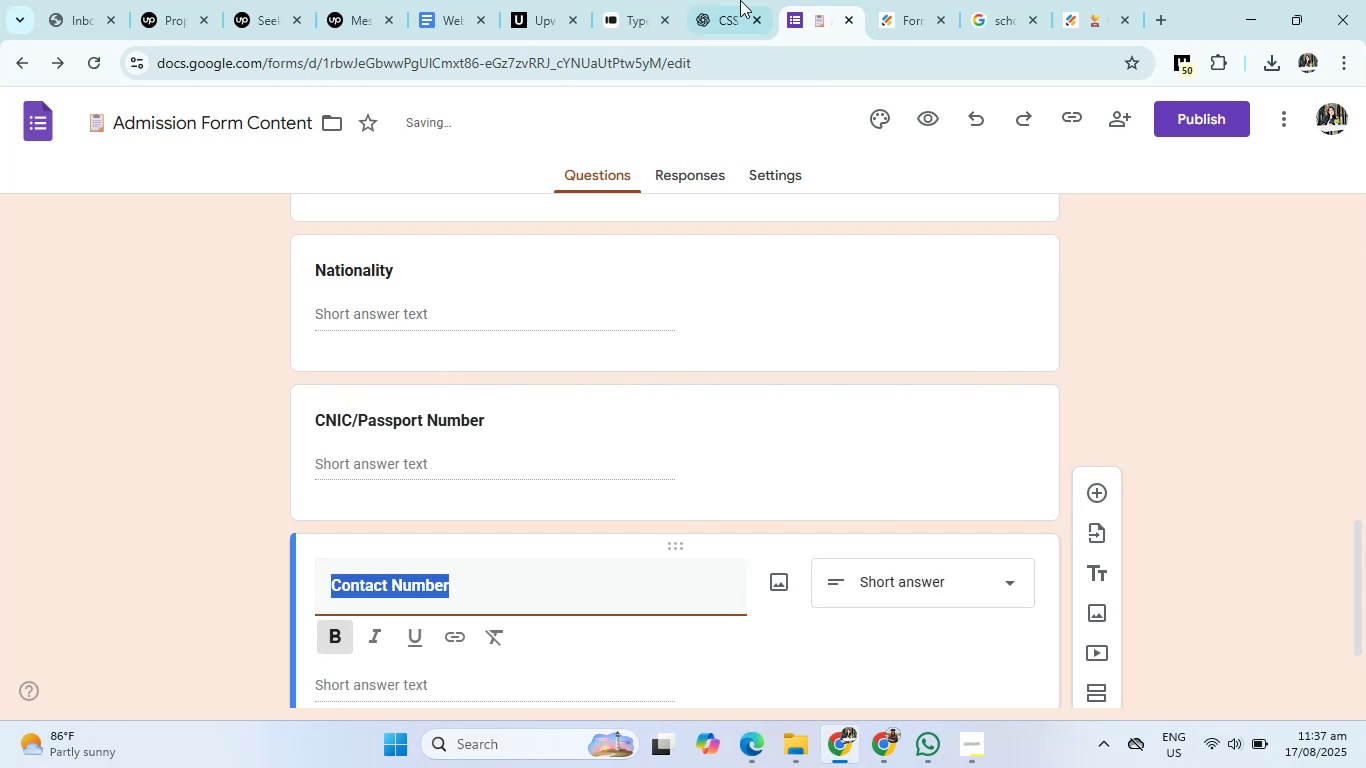 
left_click([740, 0])
 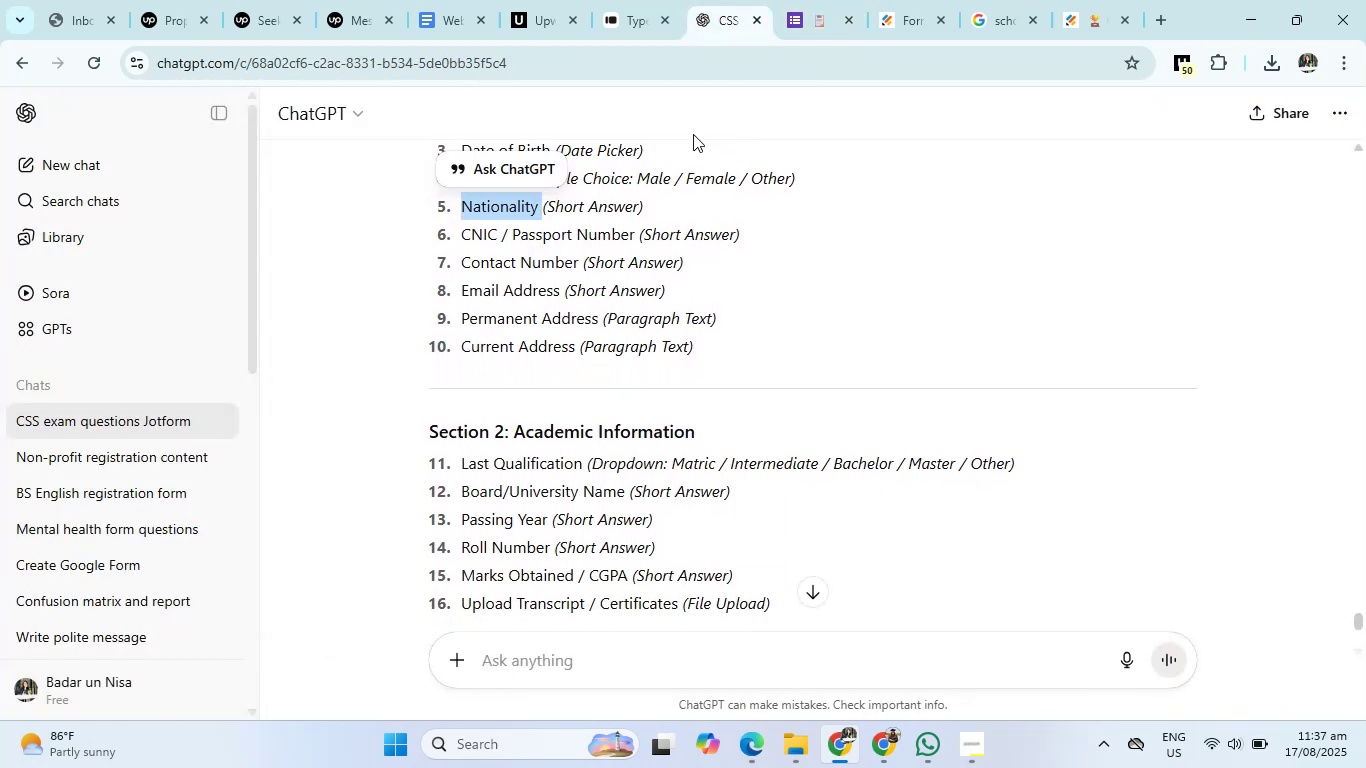 
left_click([817, 0])
 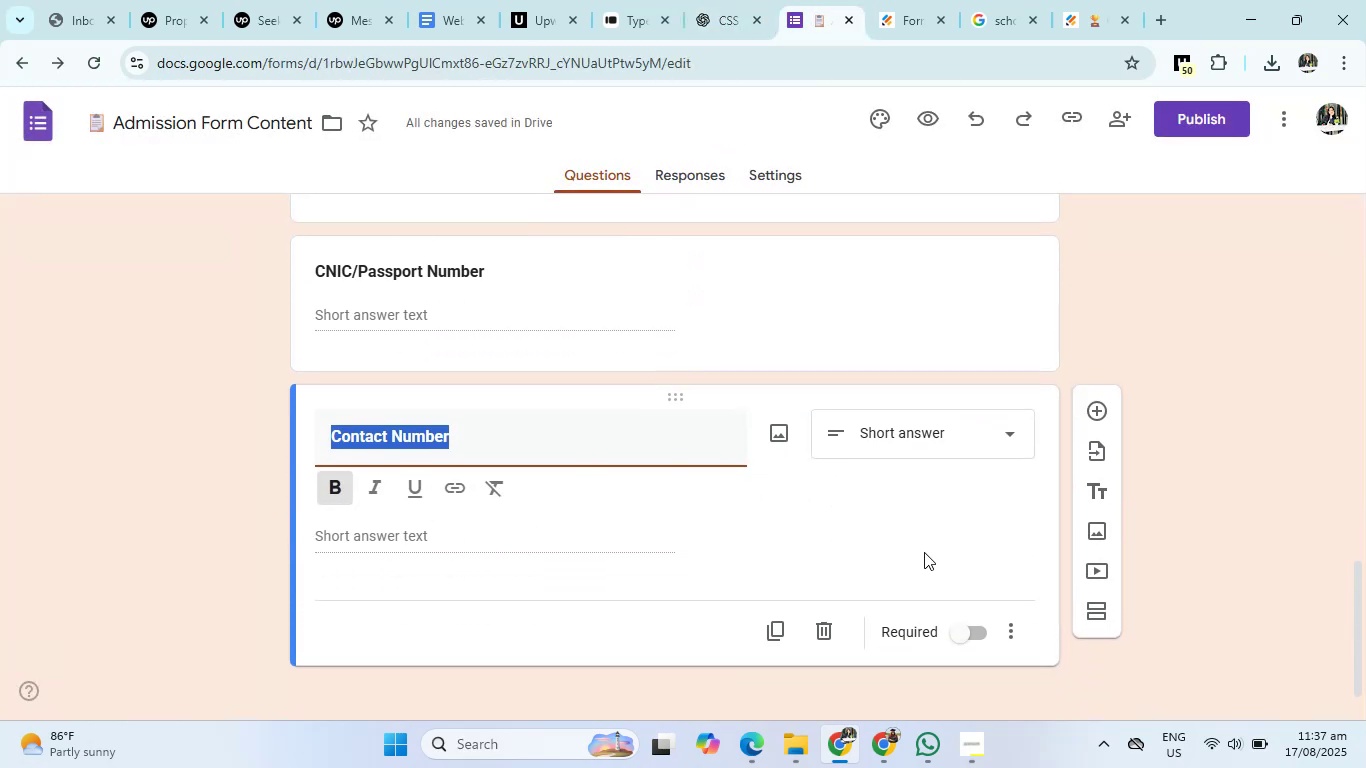 
left_click([925, 552])
 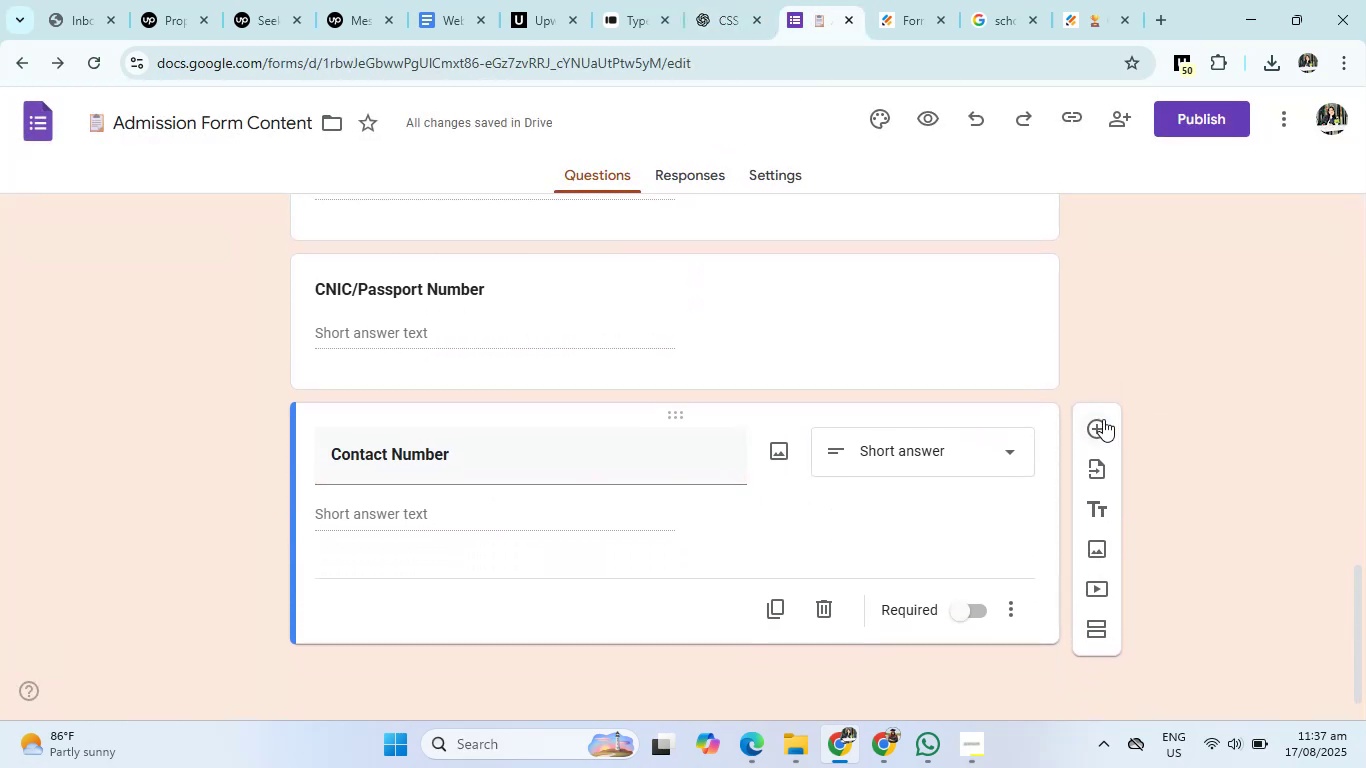 
left_click([1103, 419])
 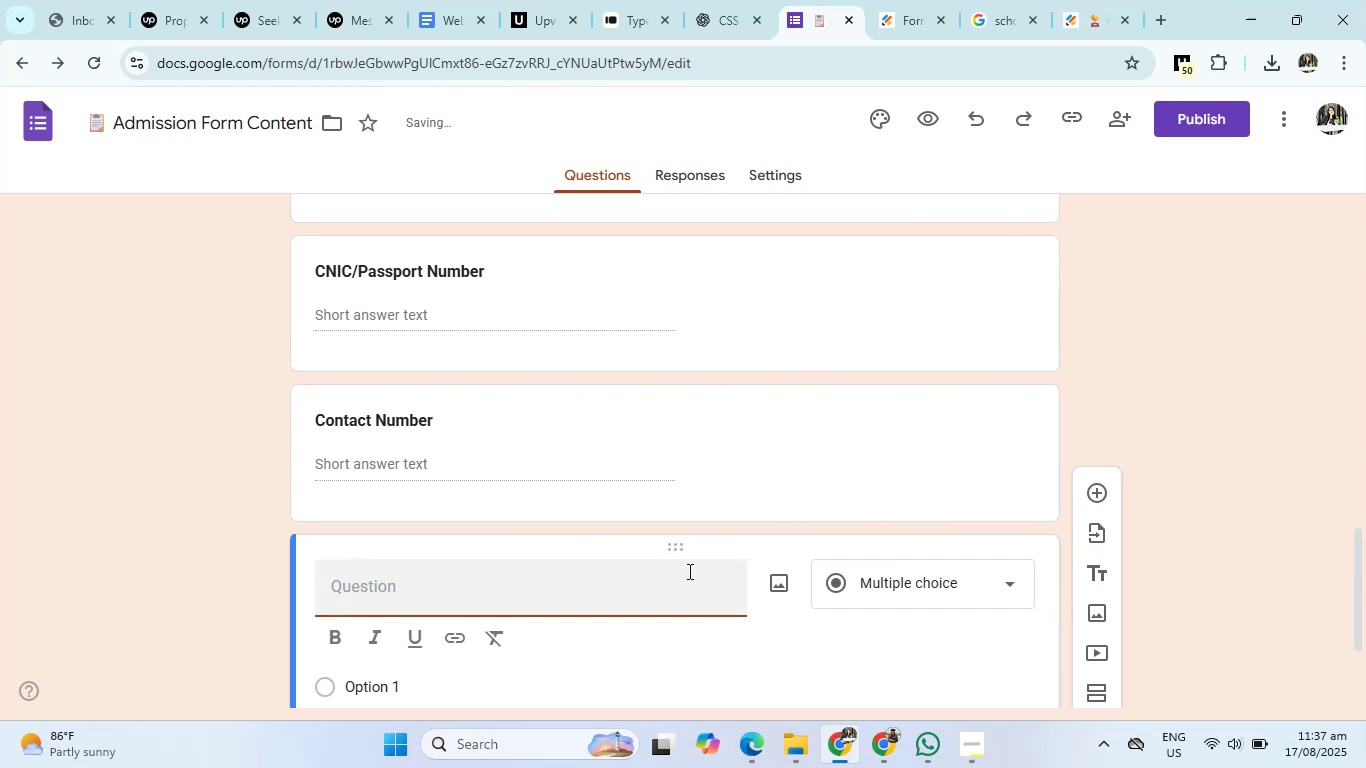 
left_click([677, 583])
 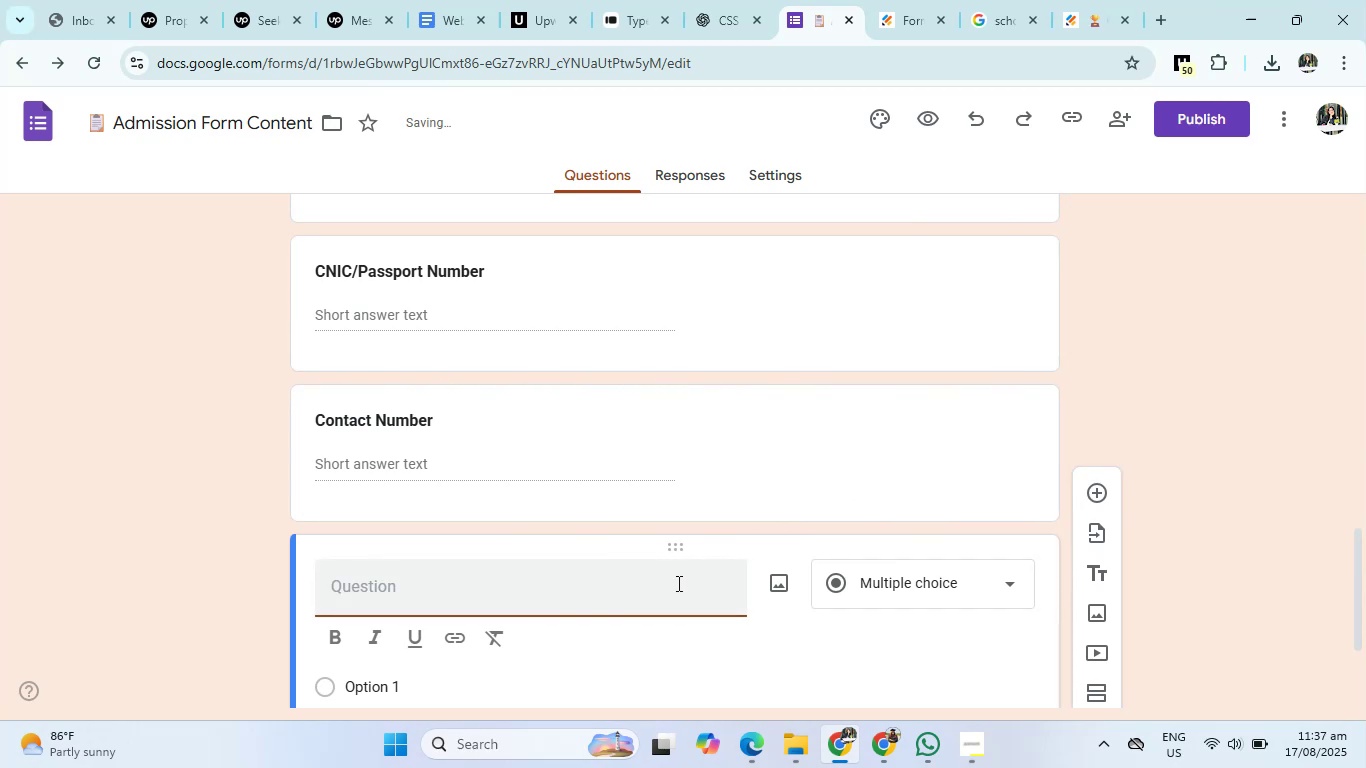 
type(Email)
 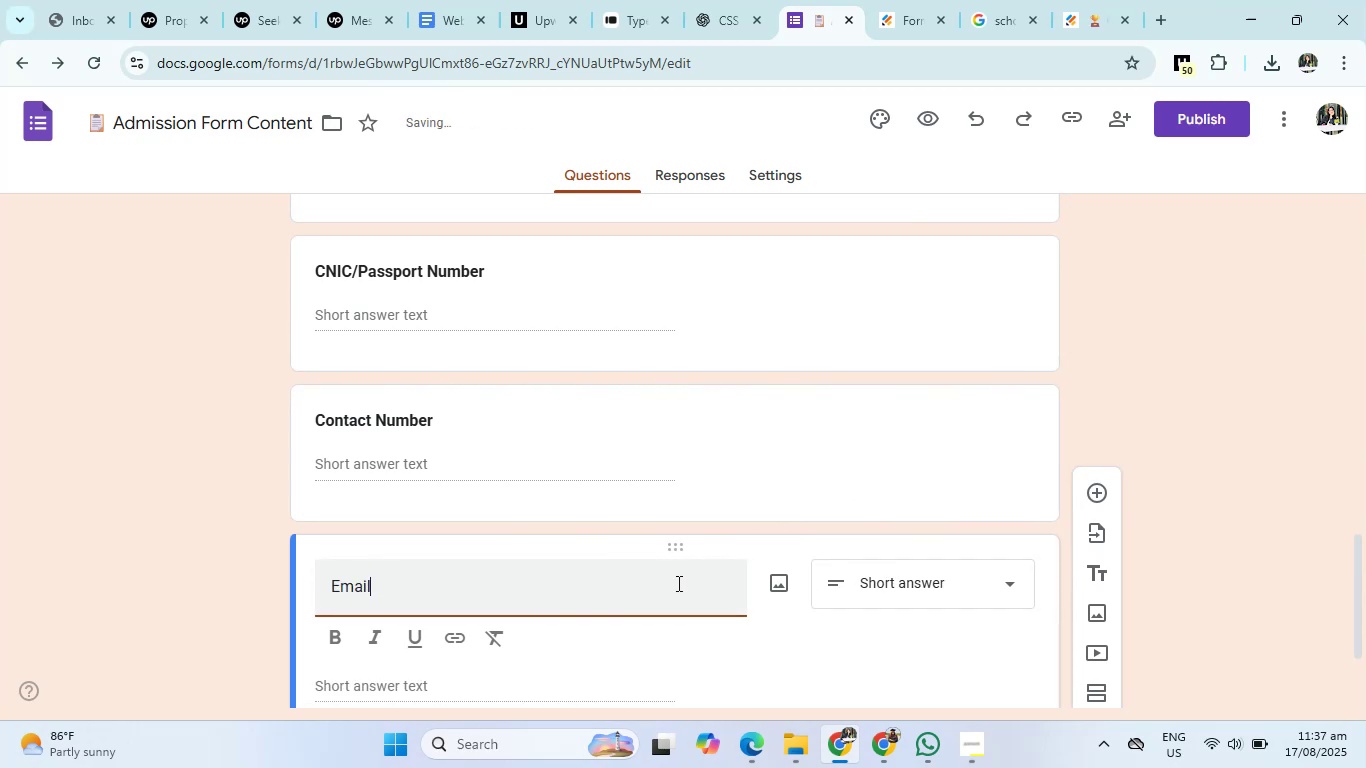 
key(Control+A)
 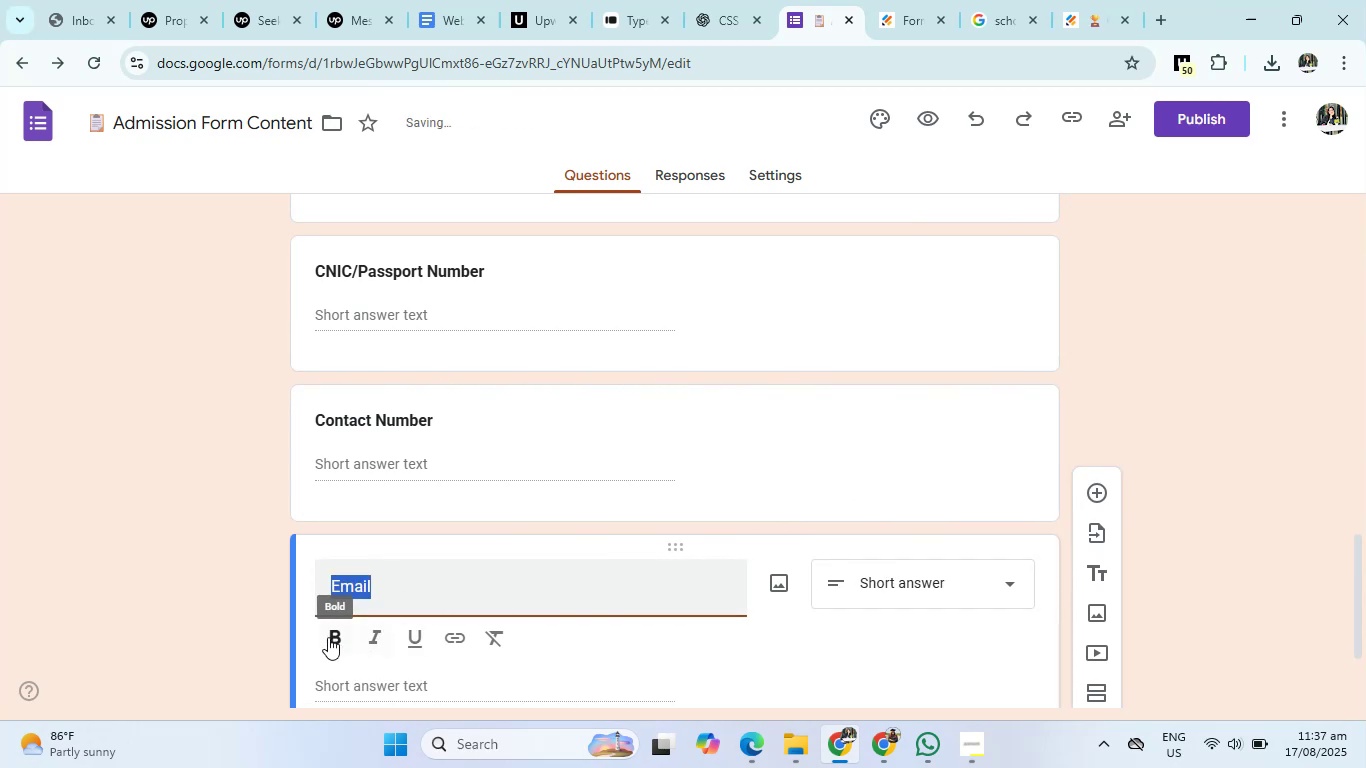 
left_click([327, 637])
 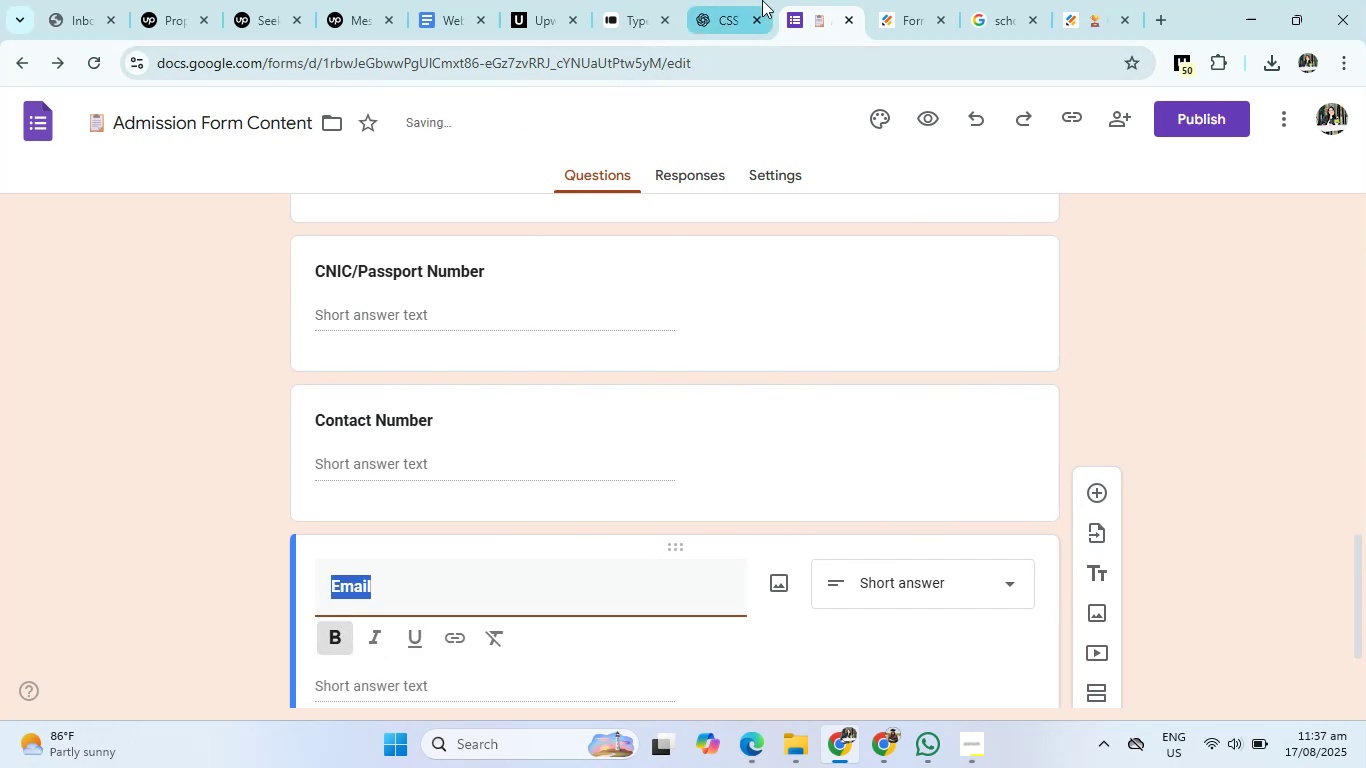 
left_click([762, 0])
 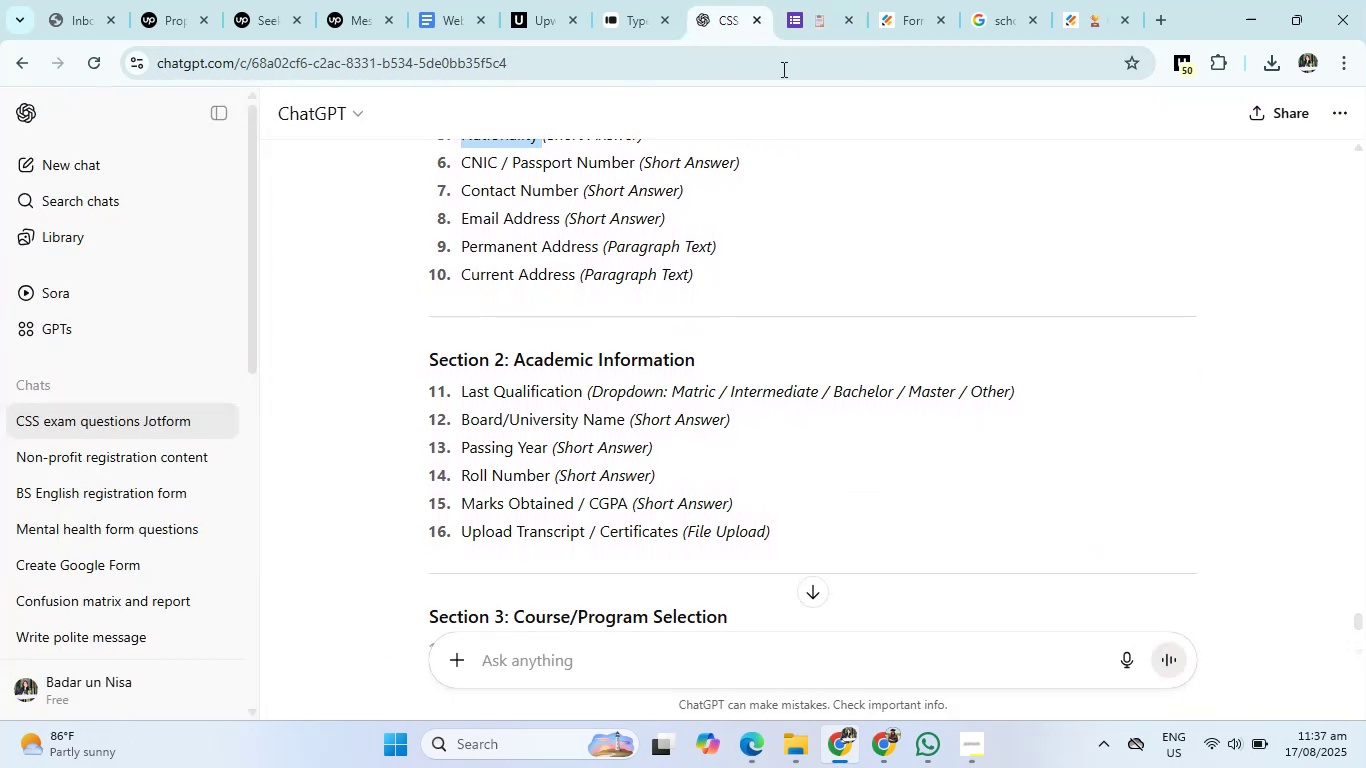 
left_click([807, 28])
 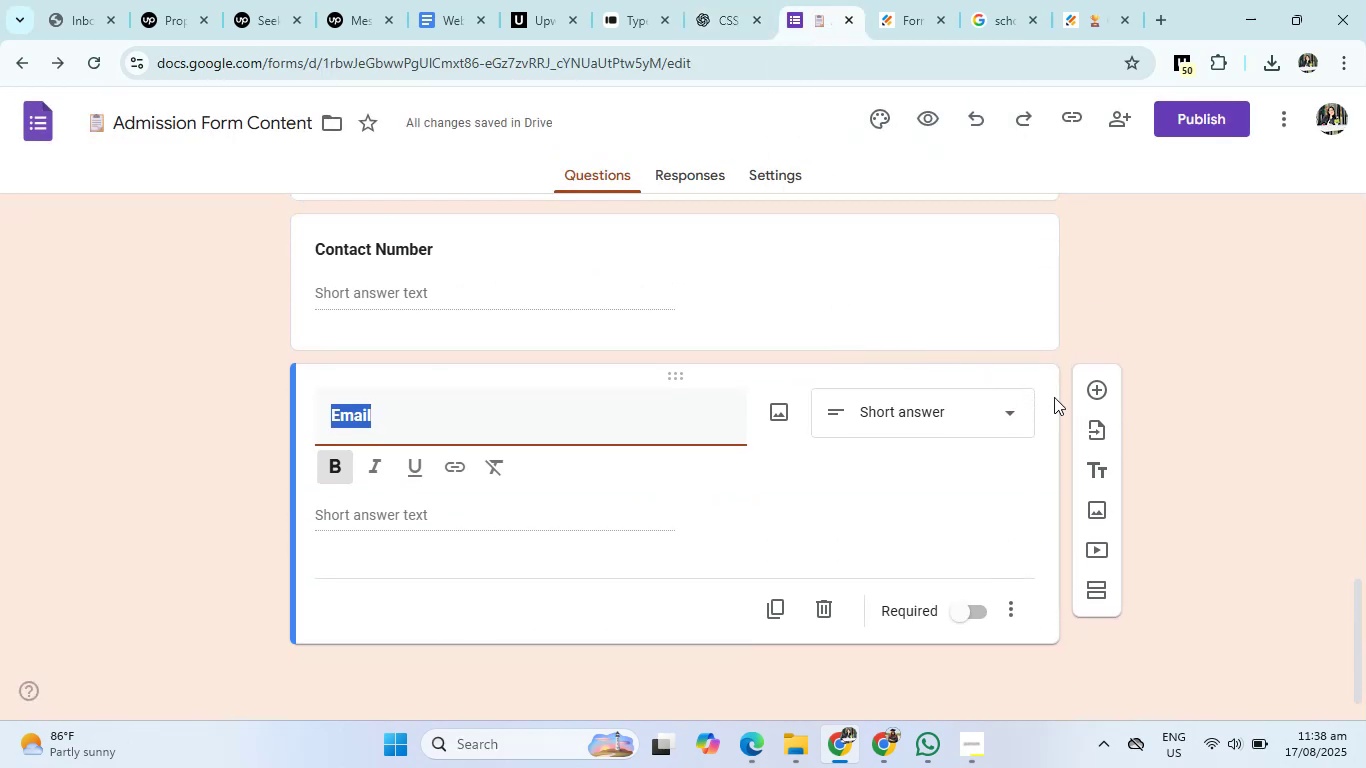 
left_click([1095, 397])
 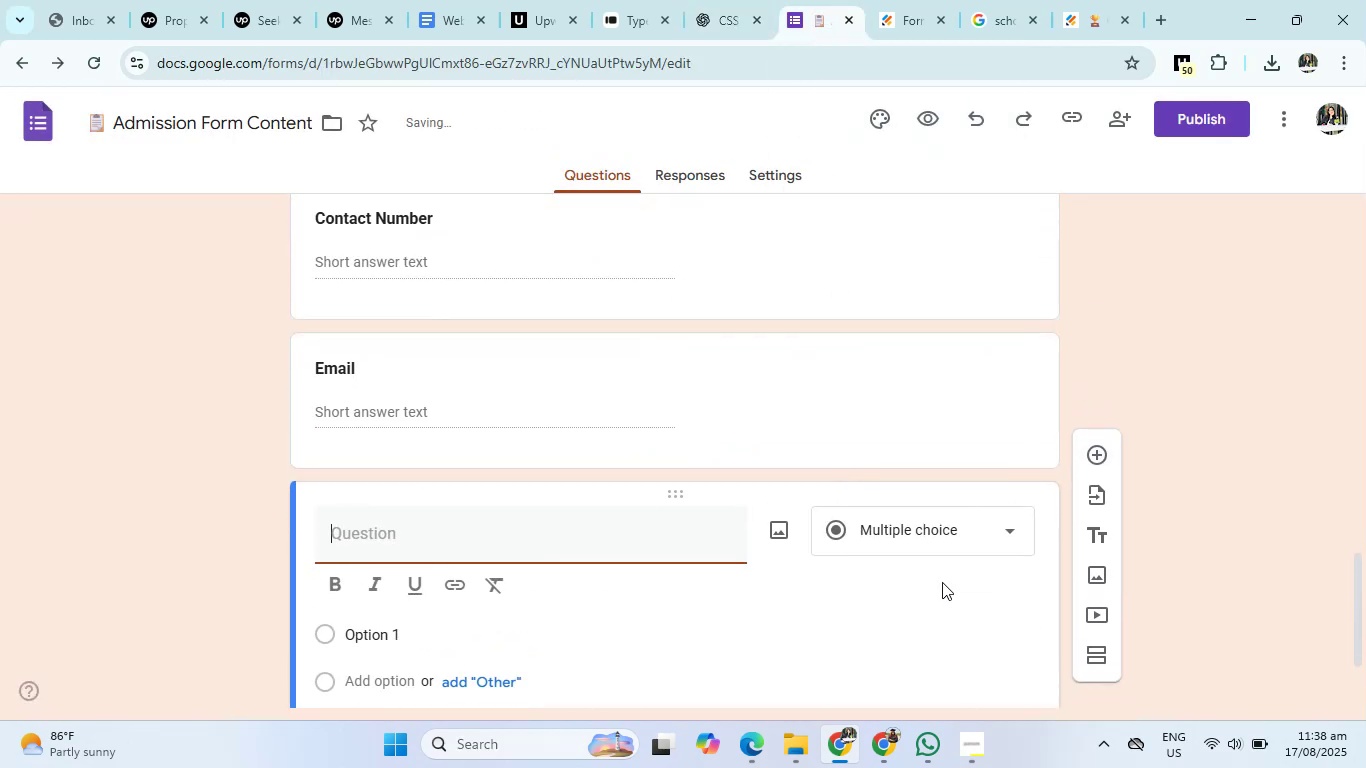 
left_click([937, 548])
 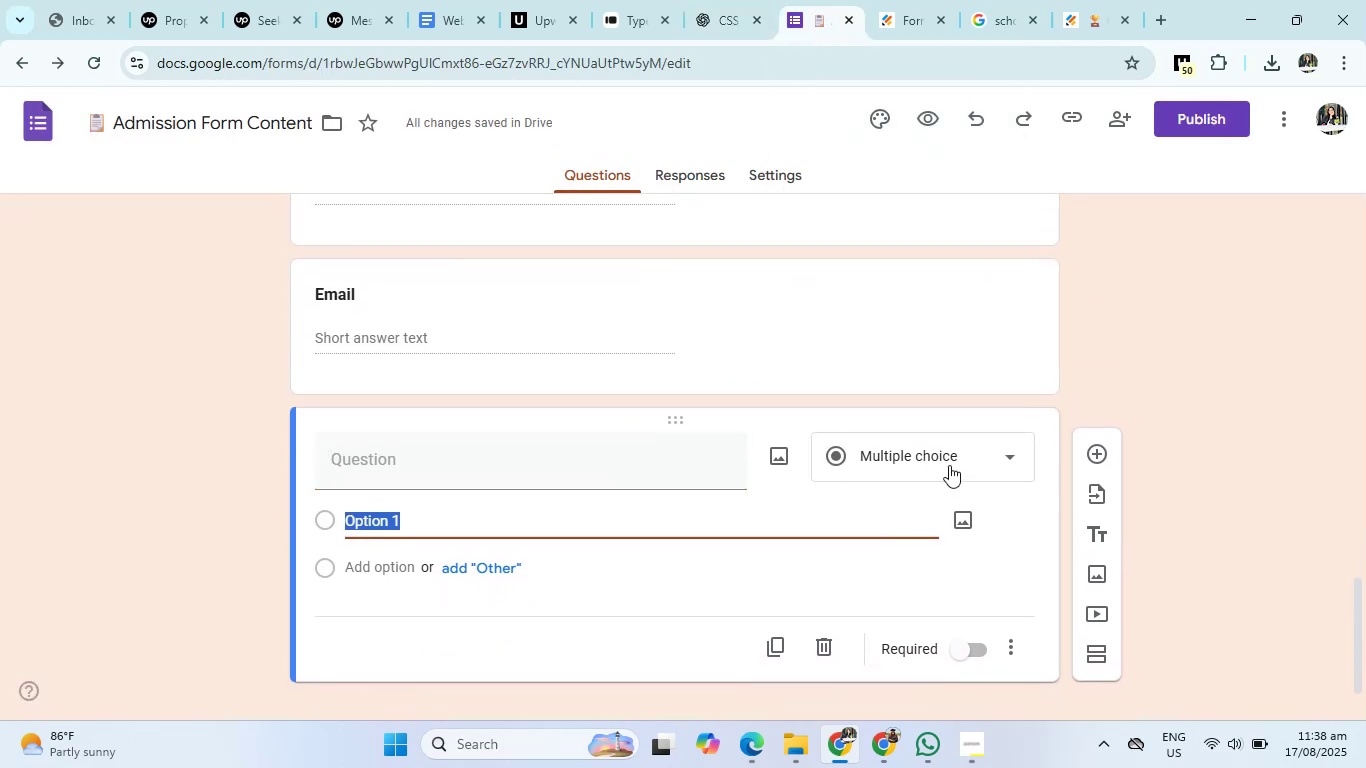 
left_click([949, 465])
 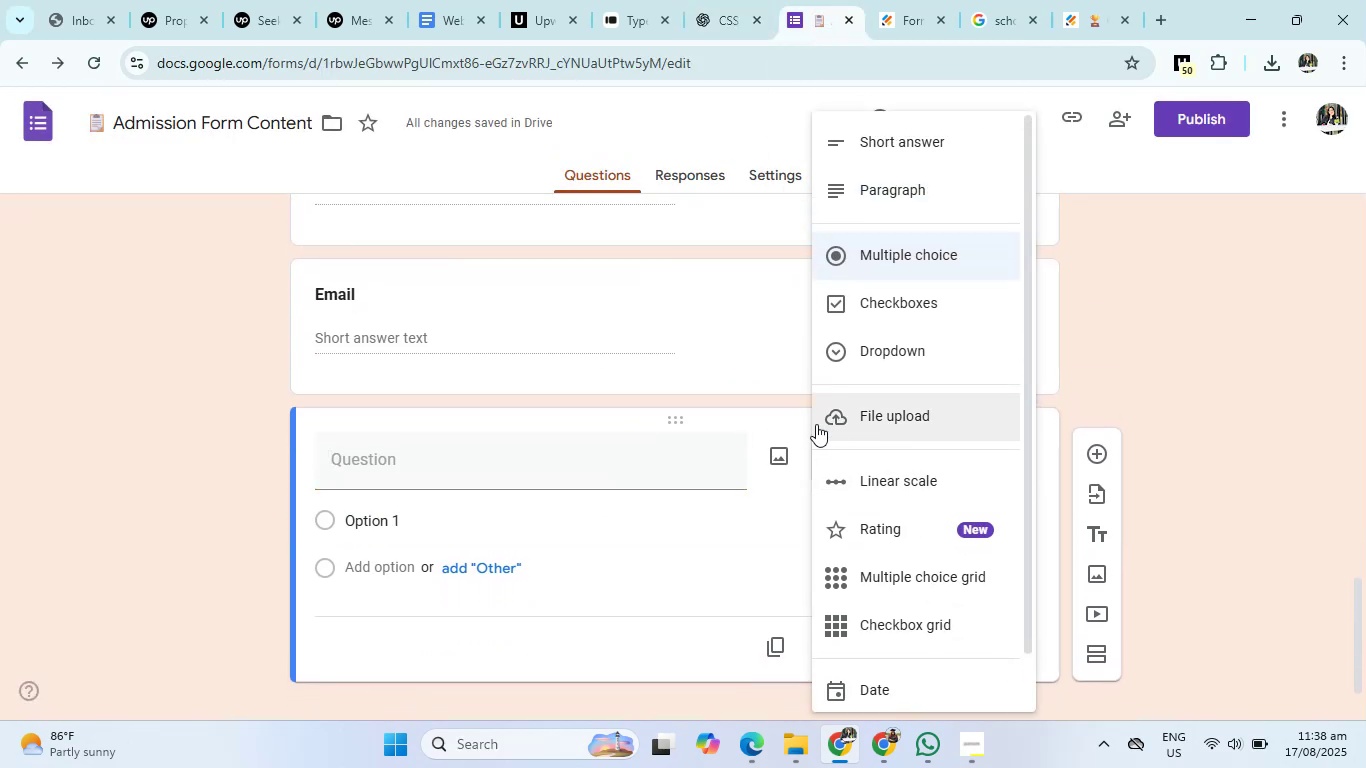 
left_click([639, 465])
 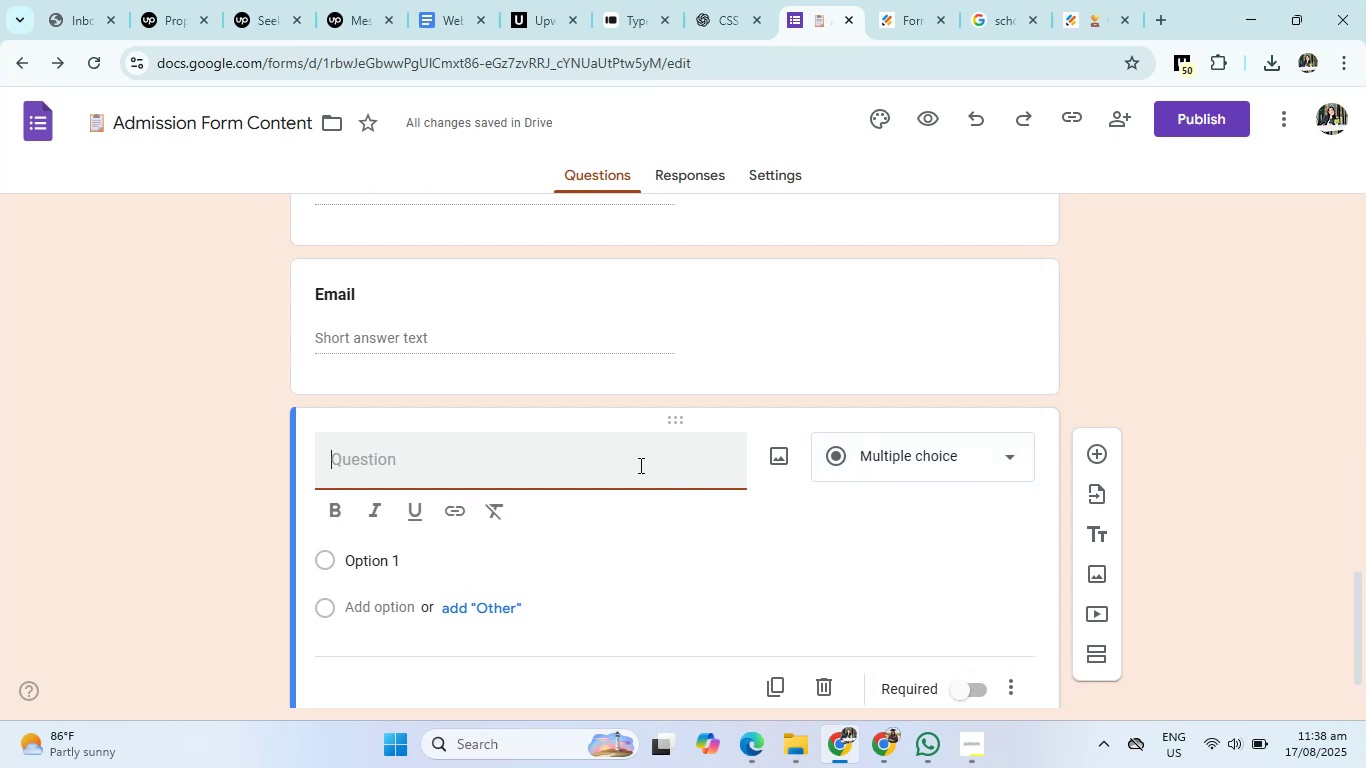 
type(Permanant Address)
 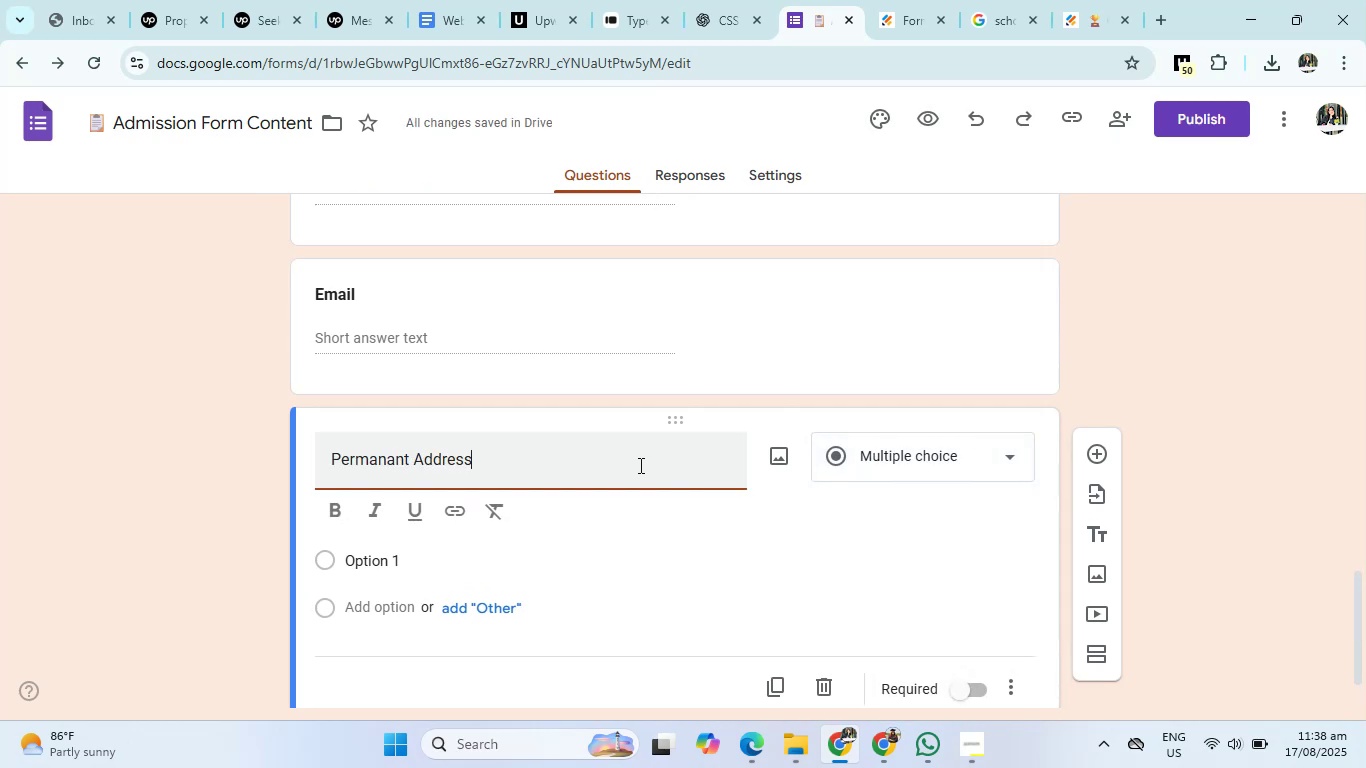 
key(Control+A)
 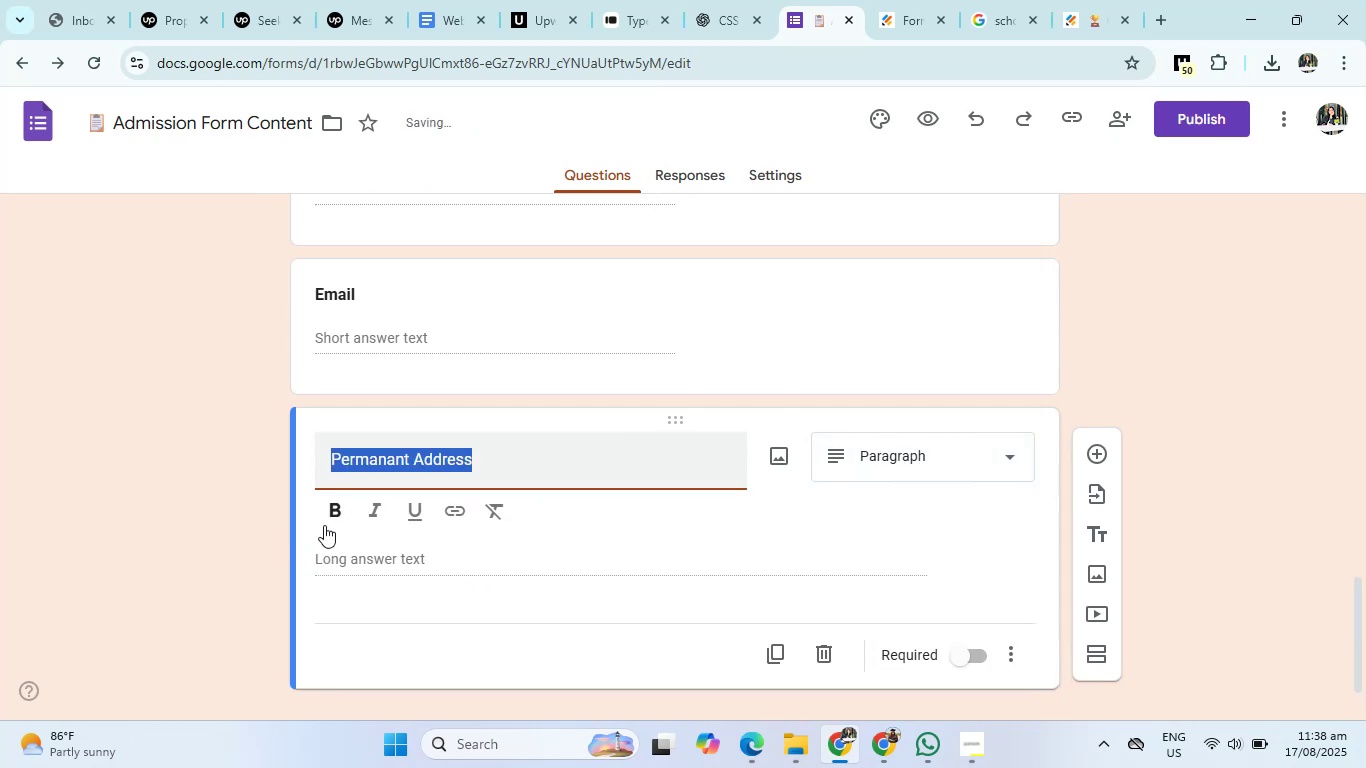 
left_click([341, 502])
 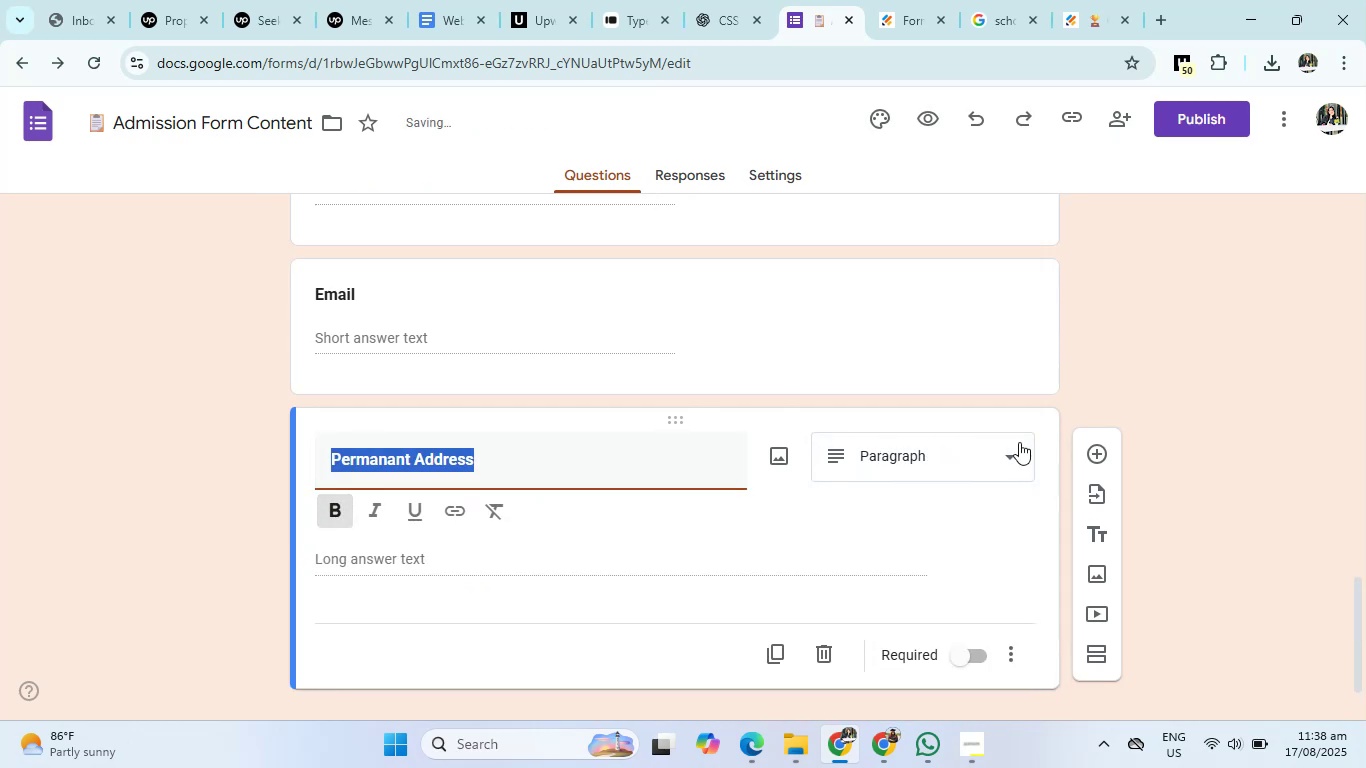 
left_click([1096, 453])
 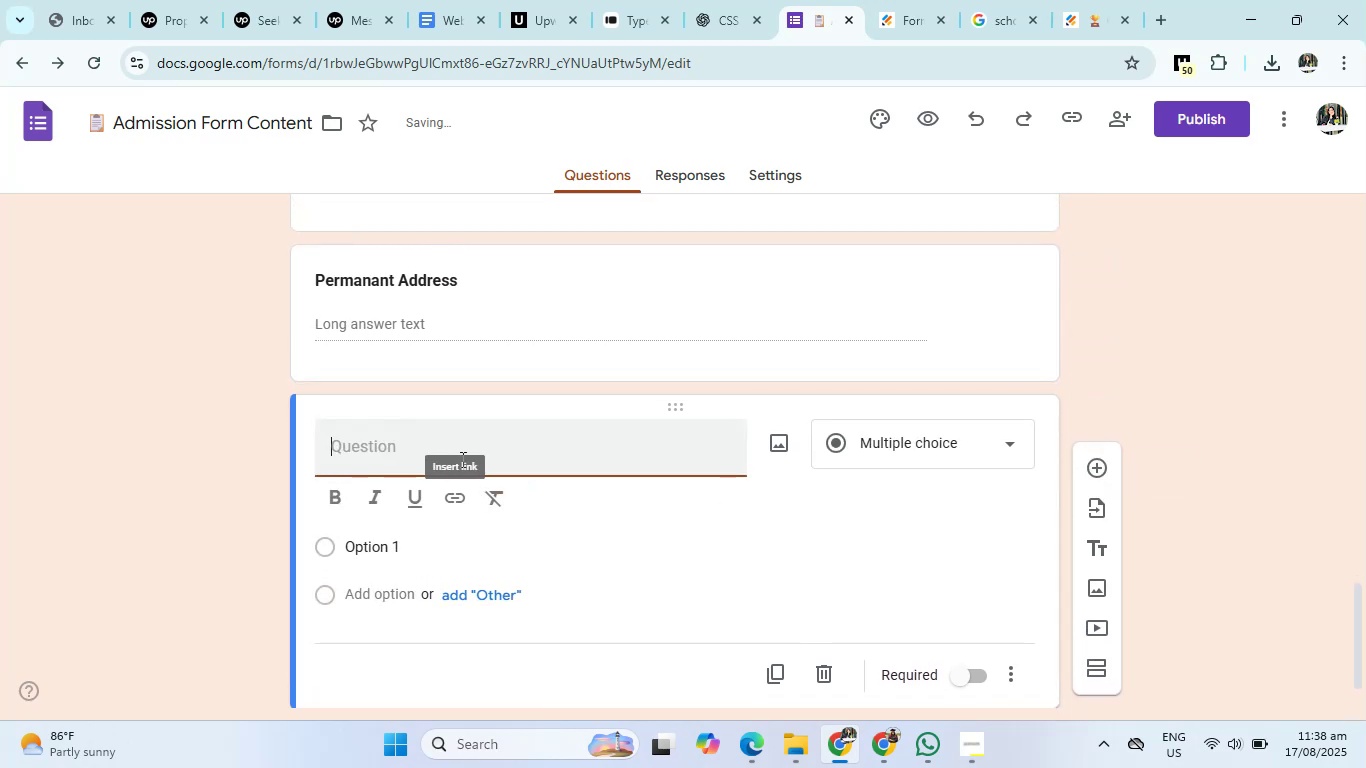 
left_click([465, 448])
 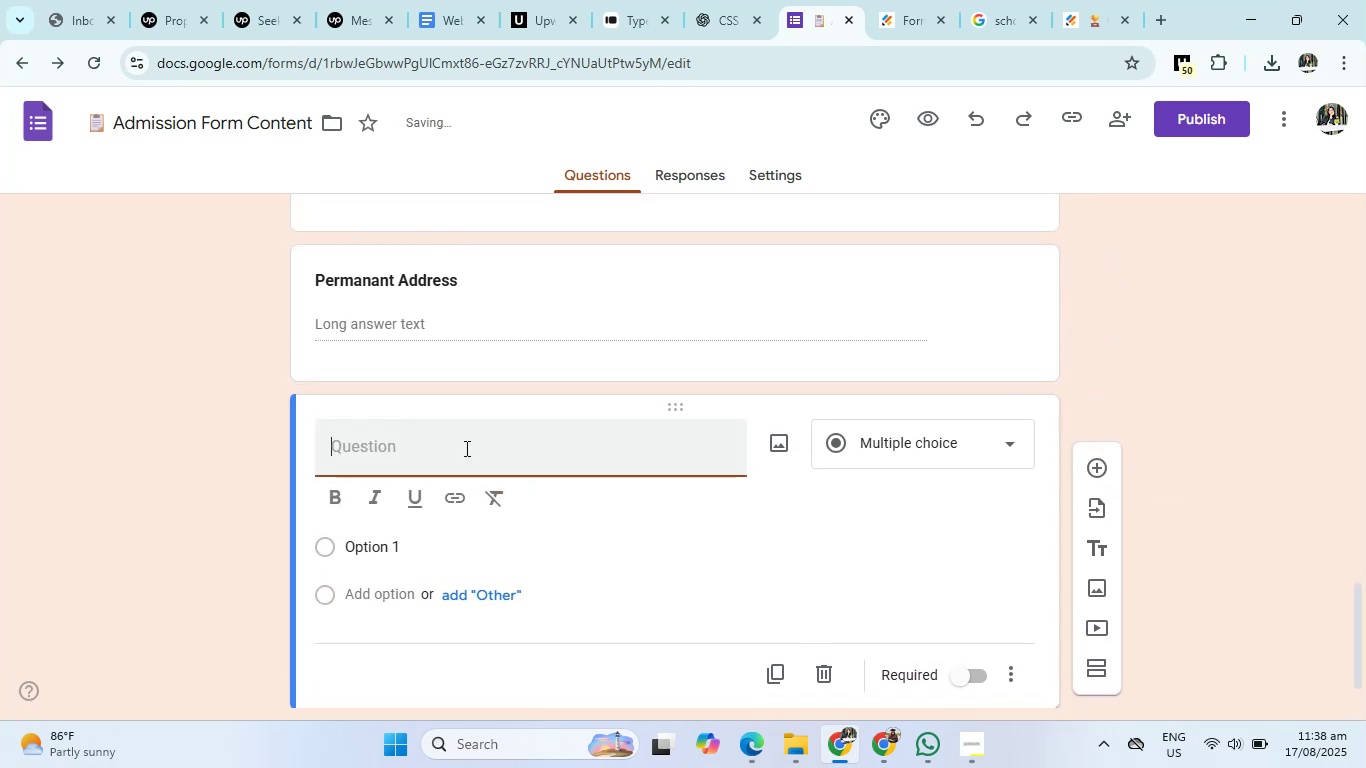 
type(Current Address)
 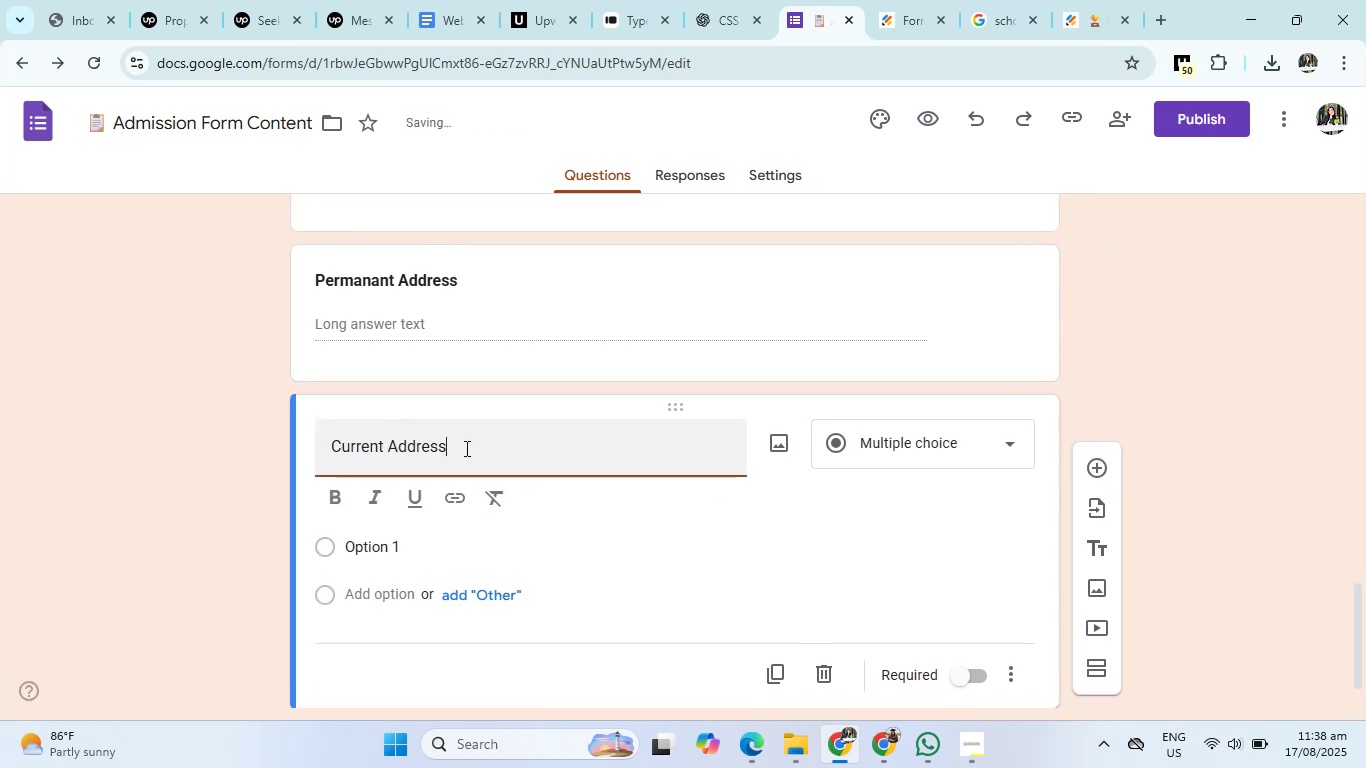 
key(Control+A)
 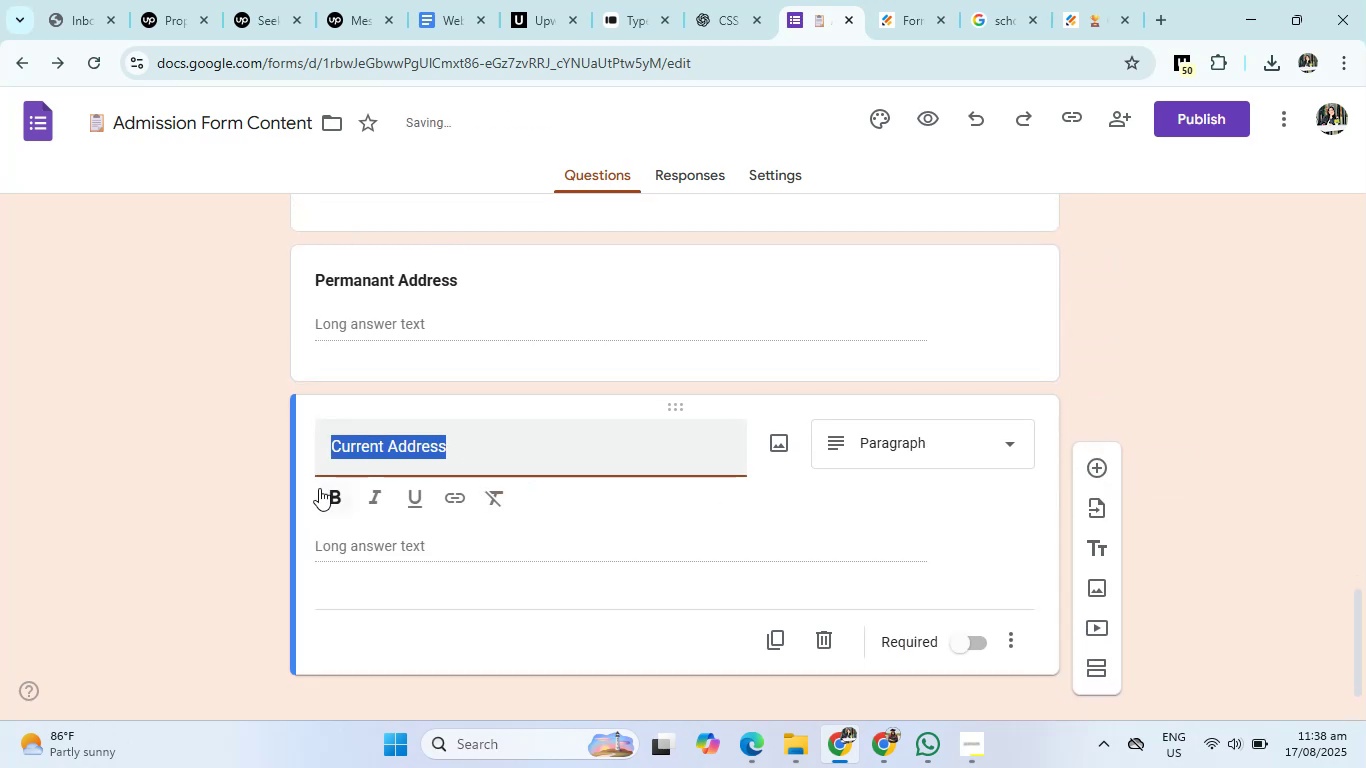 
left_click([319, 489])
 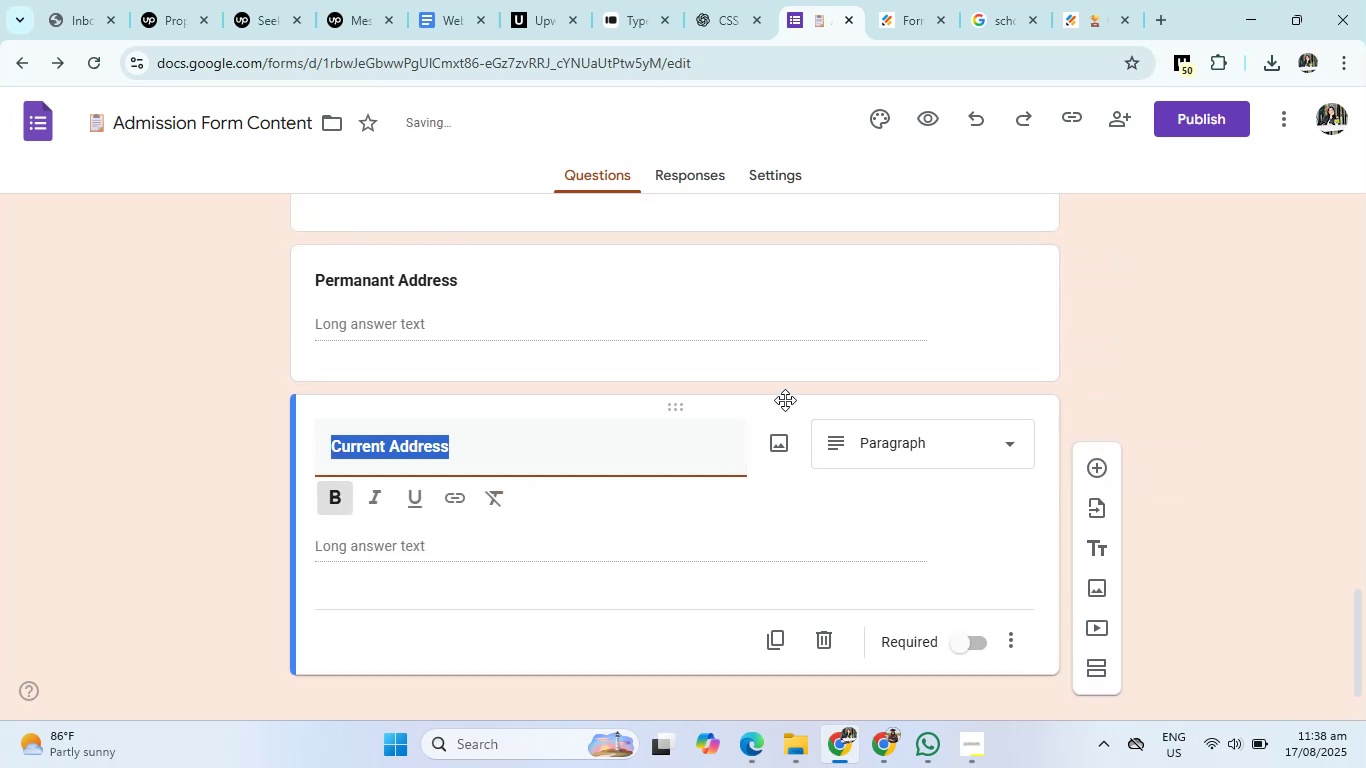 
left_click([784, 398])
 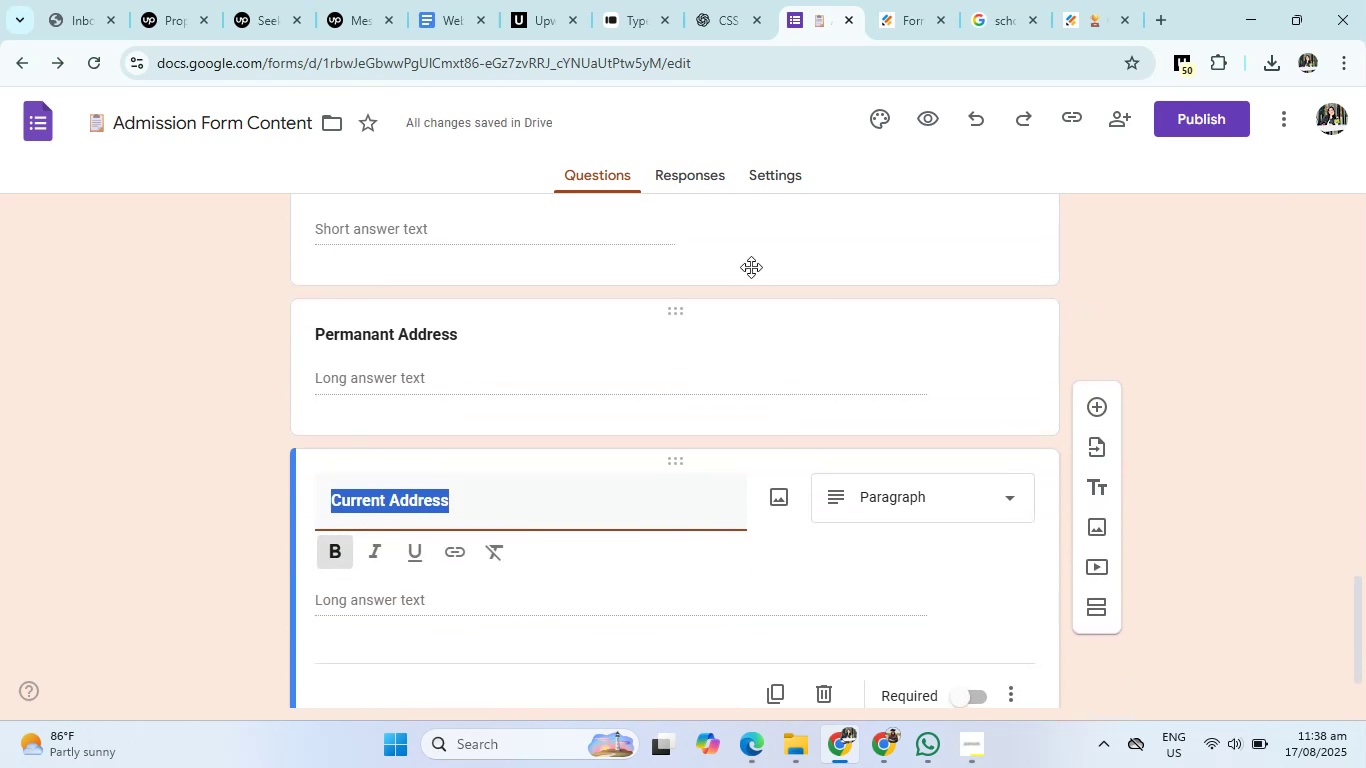 
left_click([713, 0])
 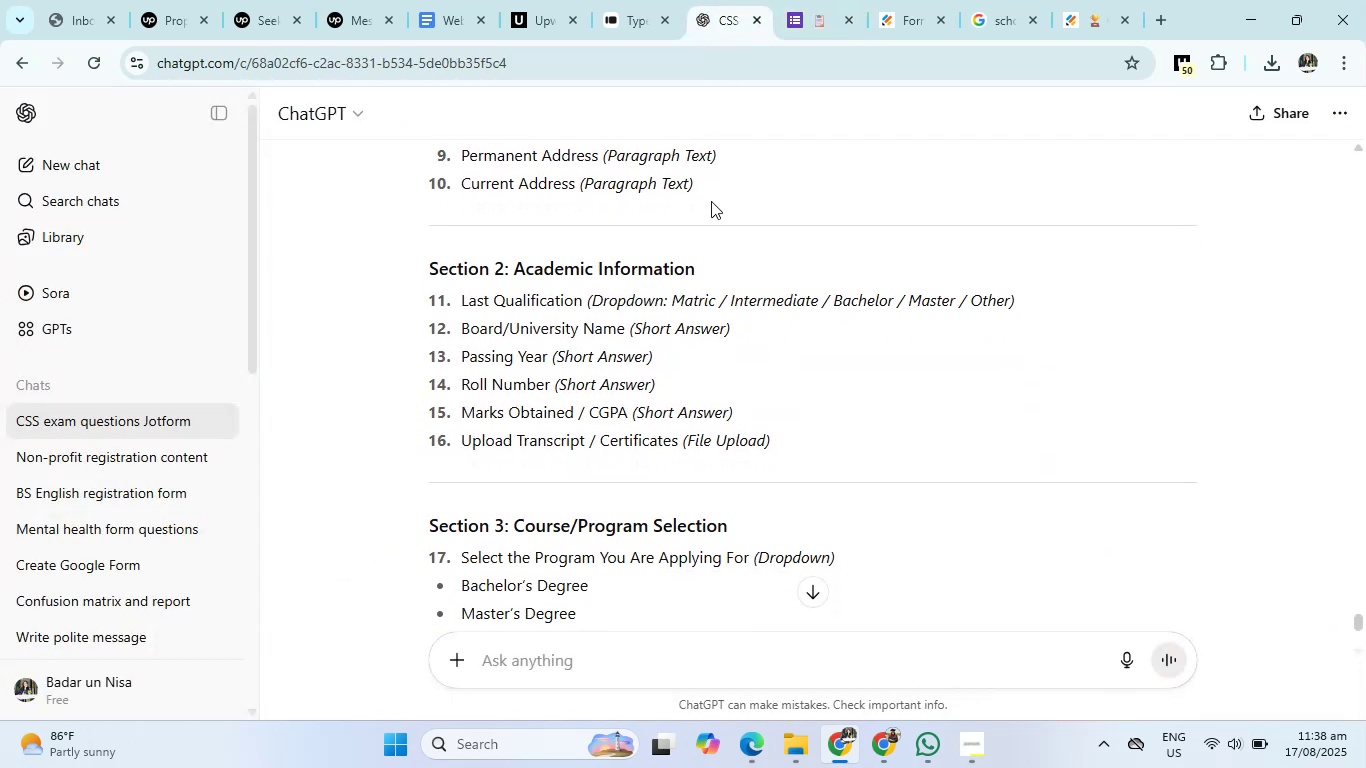 
left_click_drag(start_coordinate=[420, 266], to_coordinate=[737, 259])
 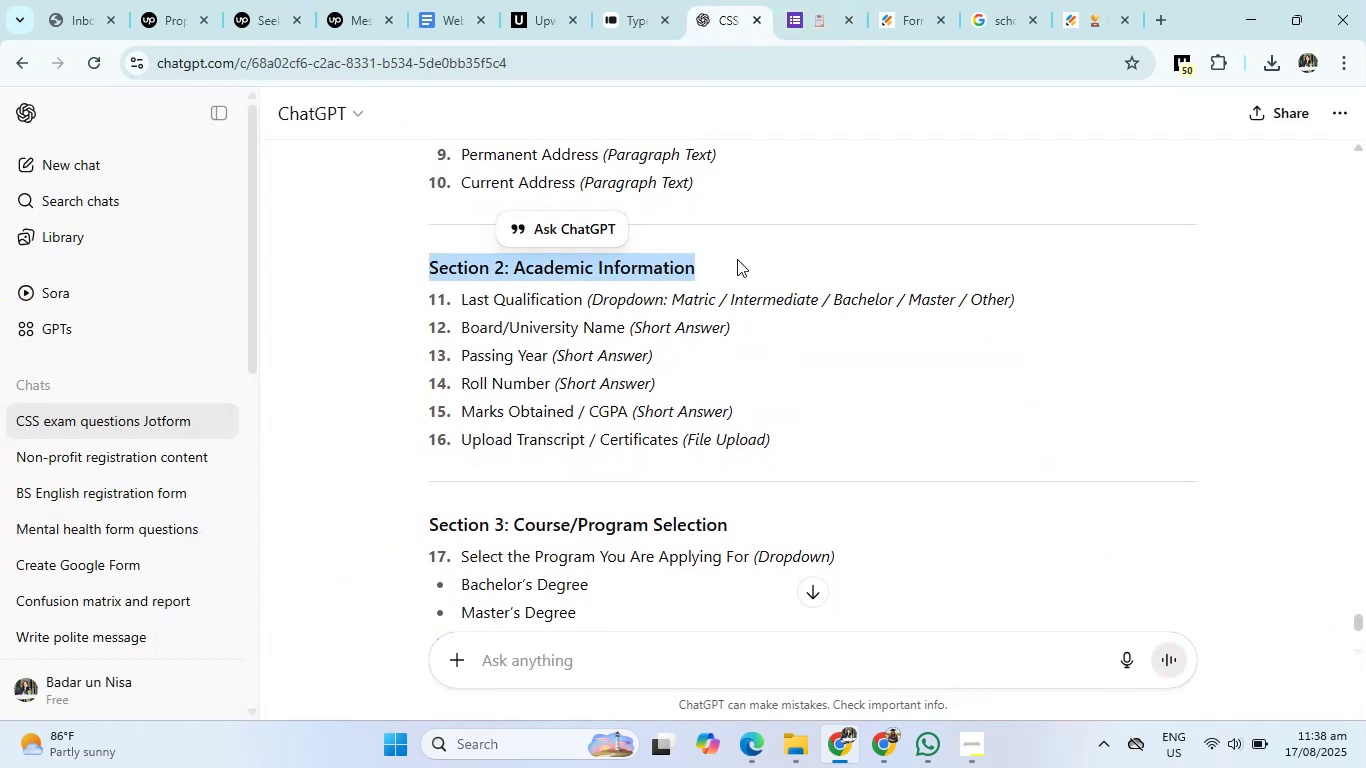 
key(Control+C)
 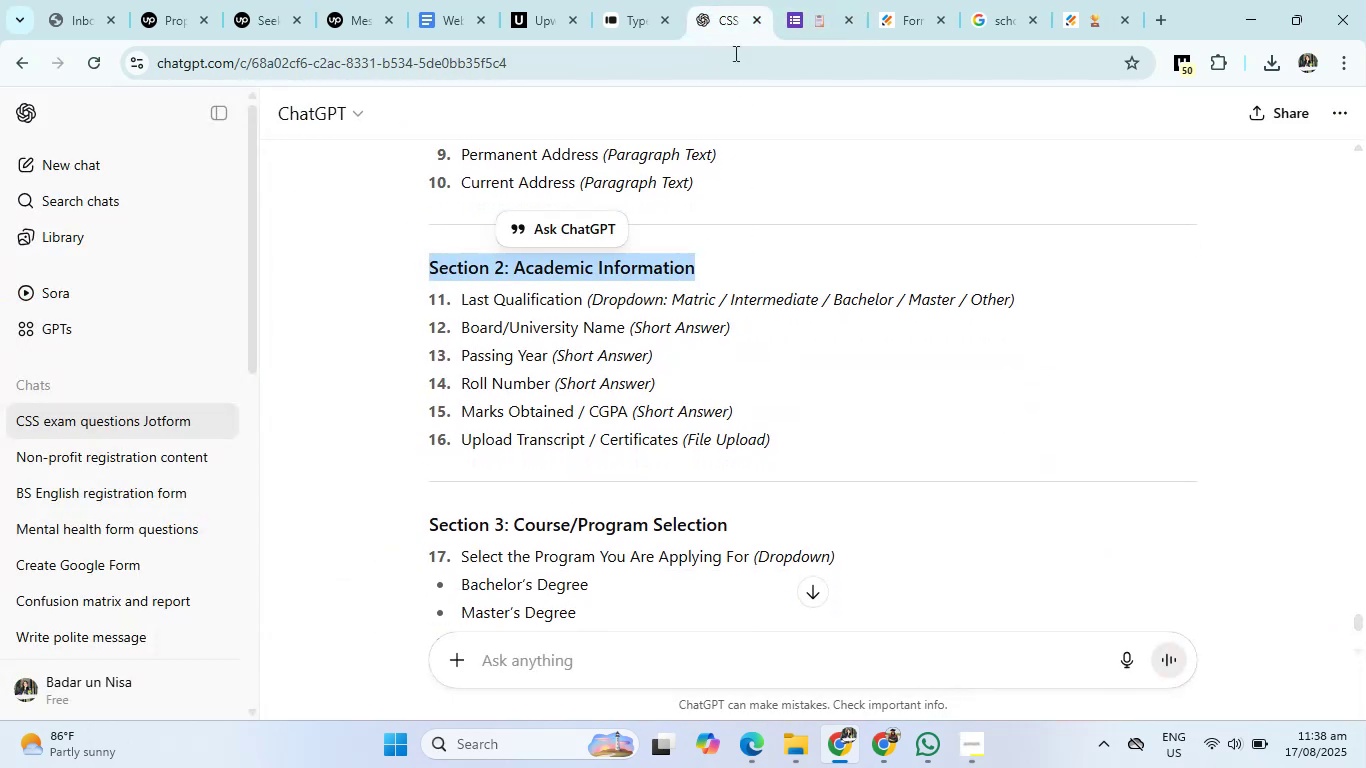 
key(Control+C)
 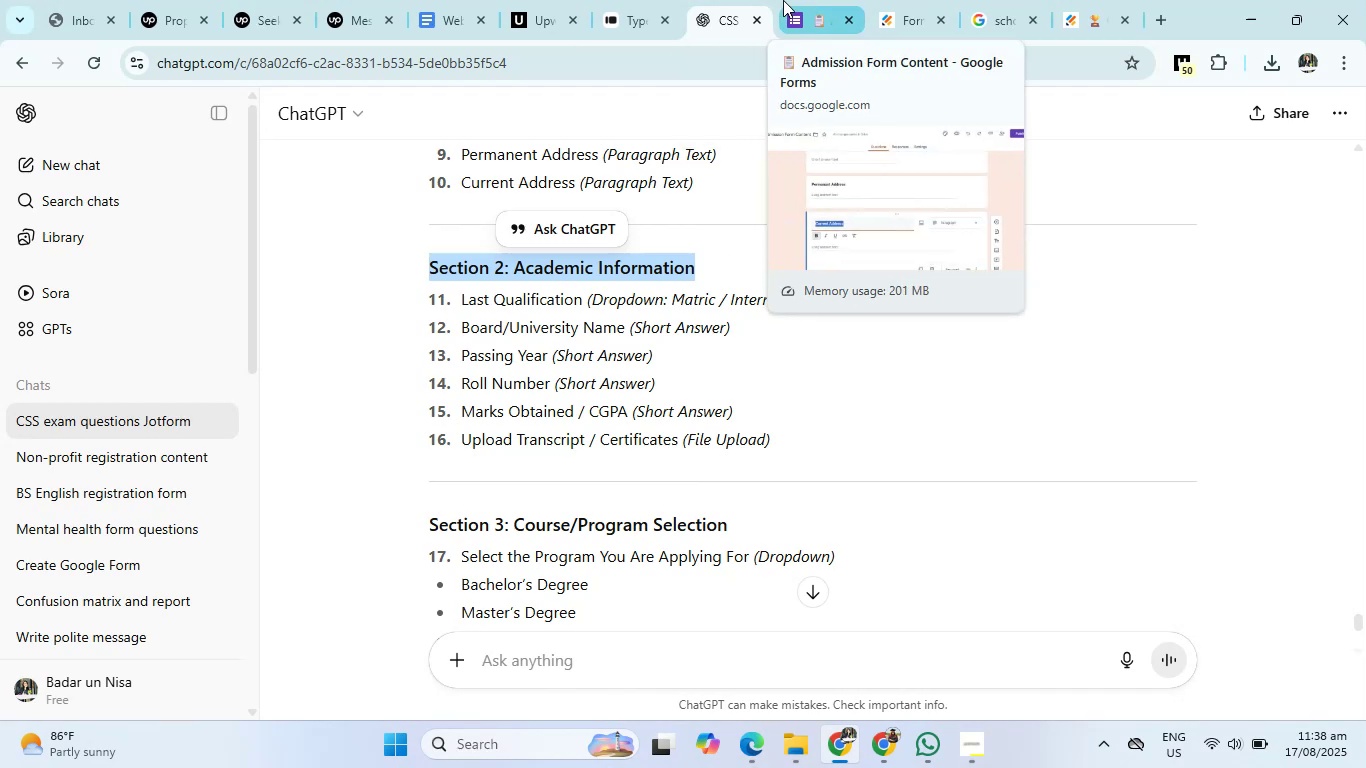 
left_click([783, 0])
 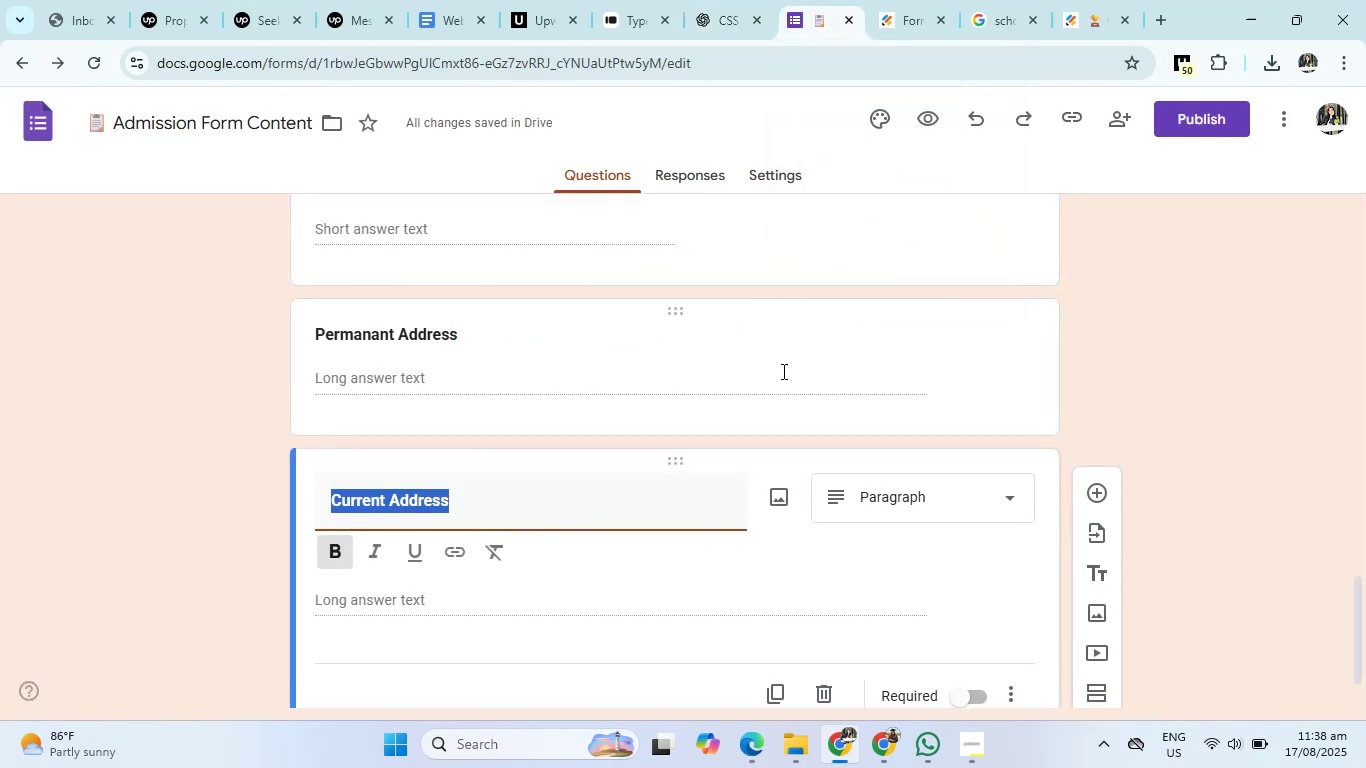 
scroll: coordinate [774, 398], scroll_direction: down, amount: 3.0
 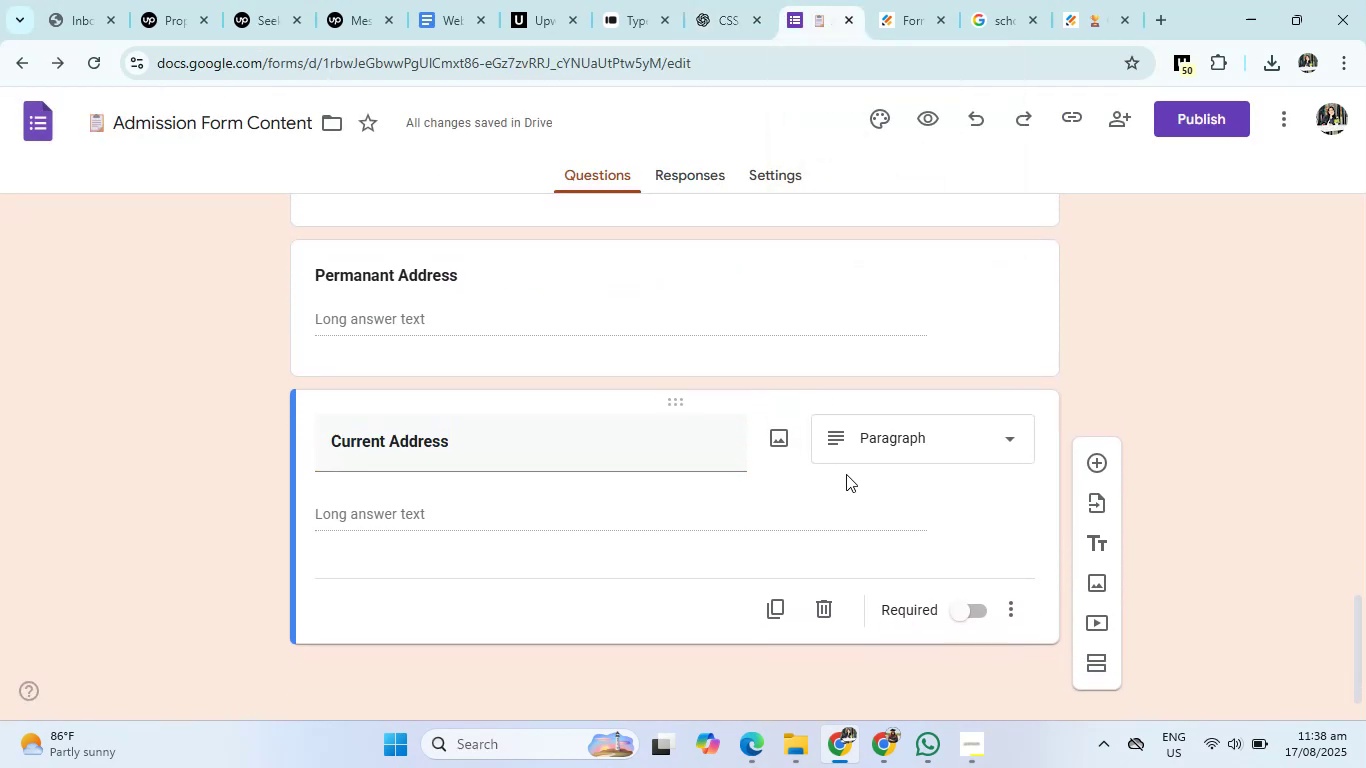 
scroll: coordinate [806, 346], scroll_direction: up, amount: 16.0
 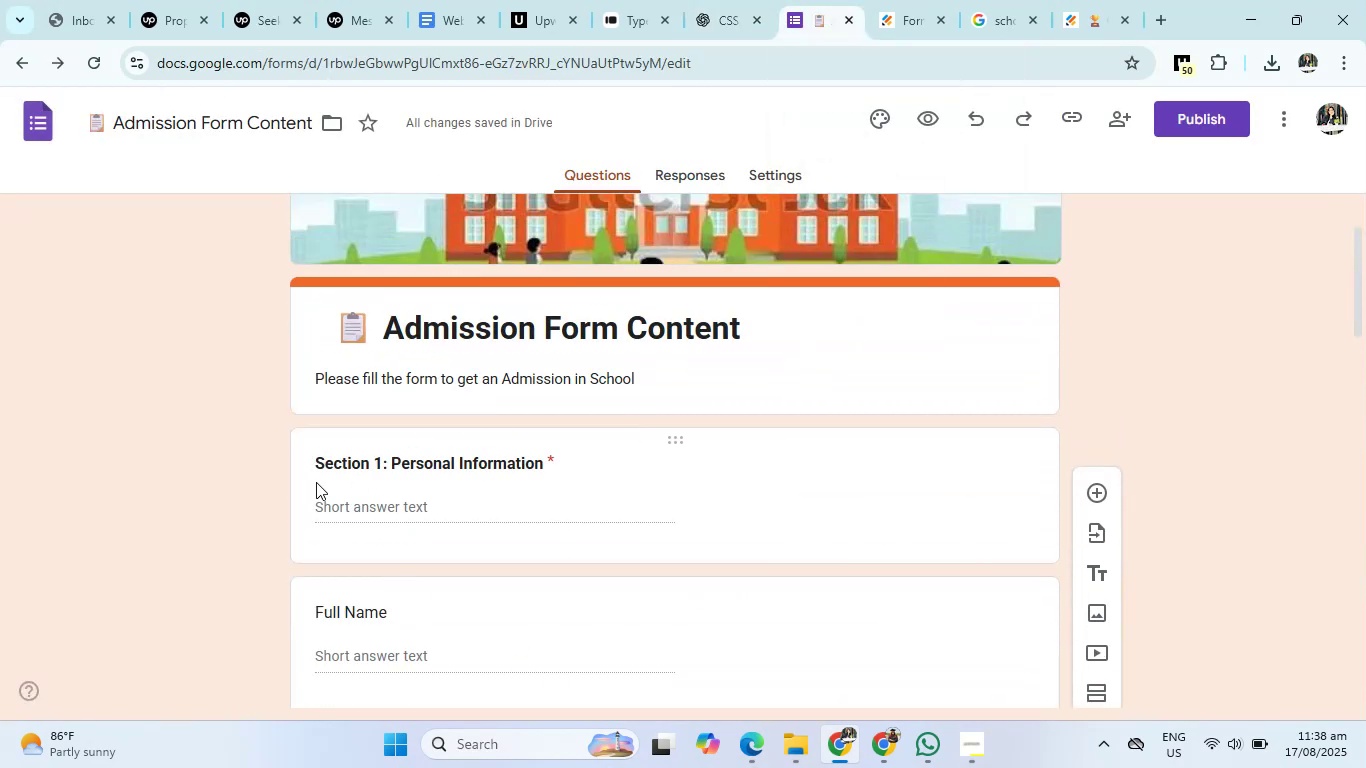 
left_click([409, 501])
 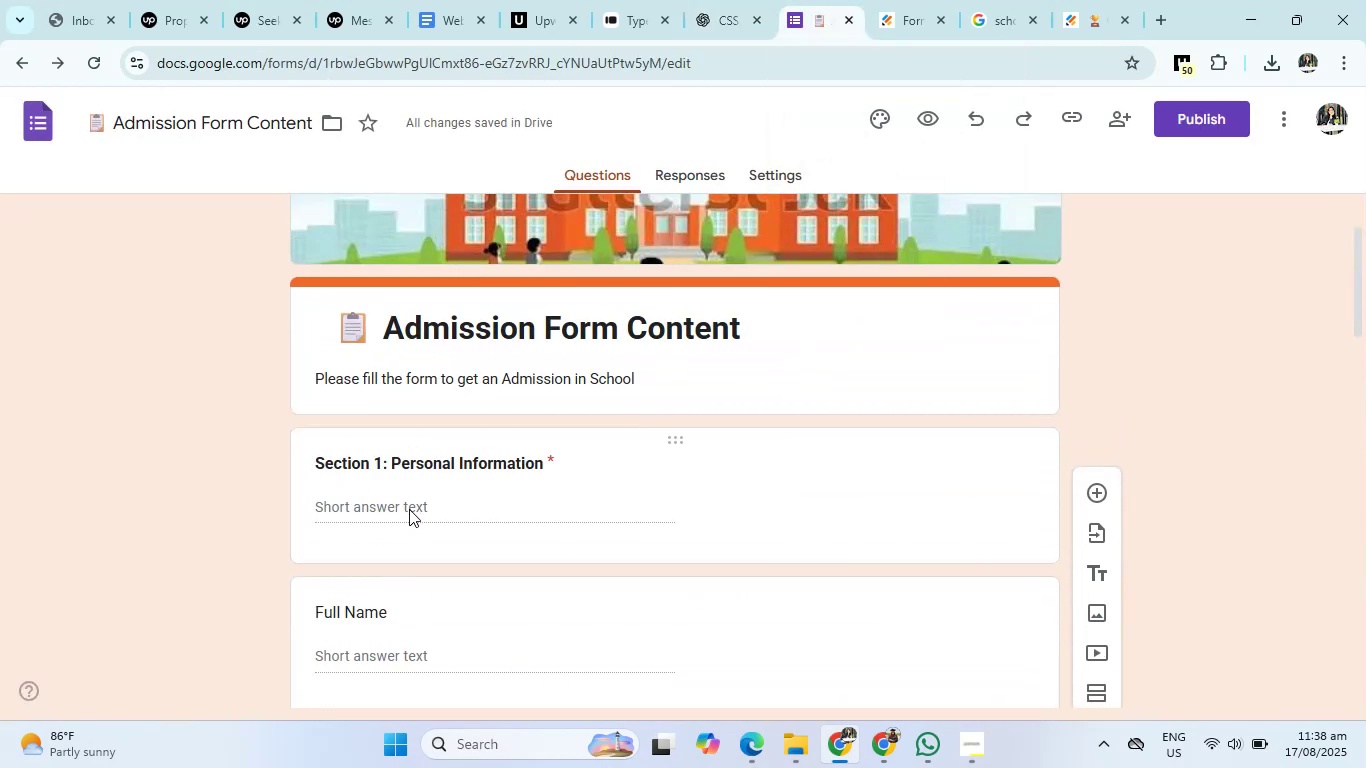 
left_click([409, 509])
 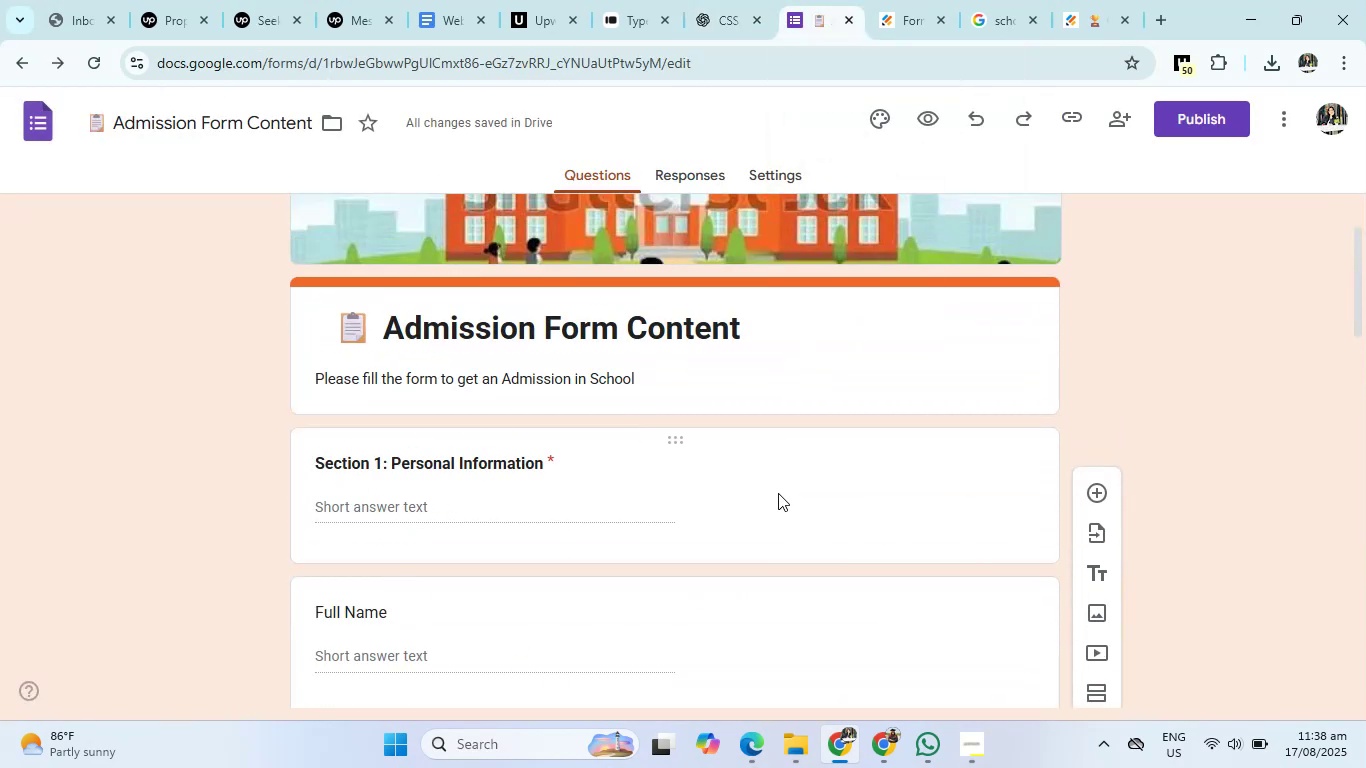 
left_click([779, 484])
 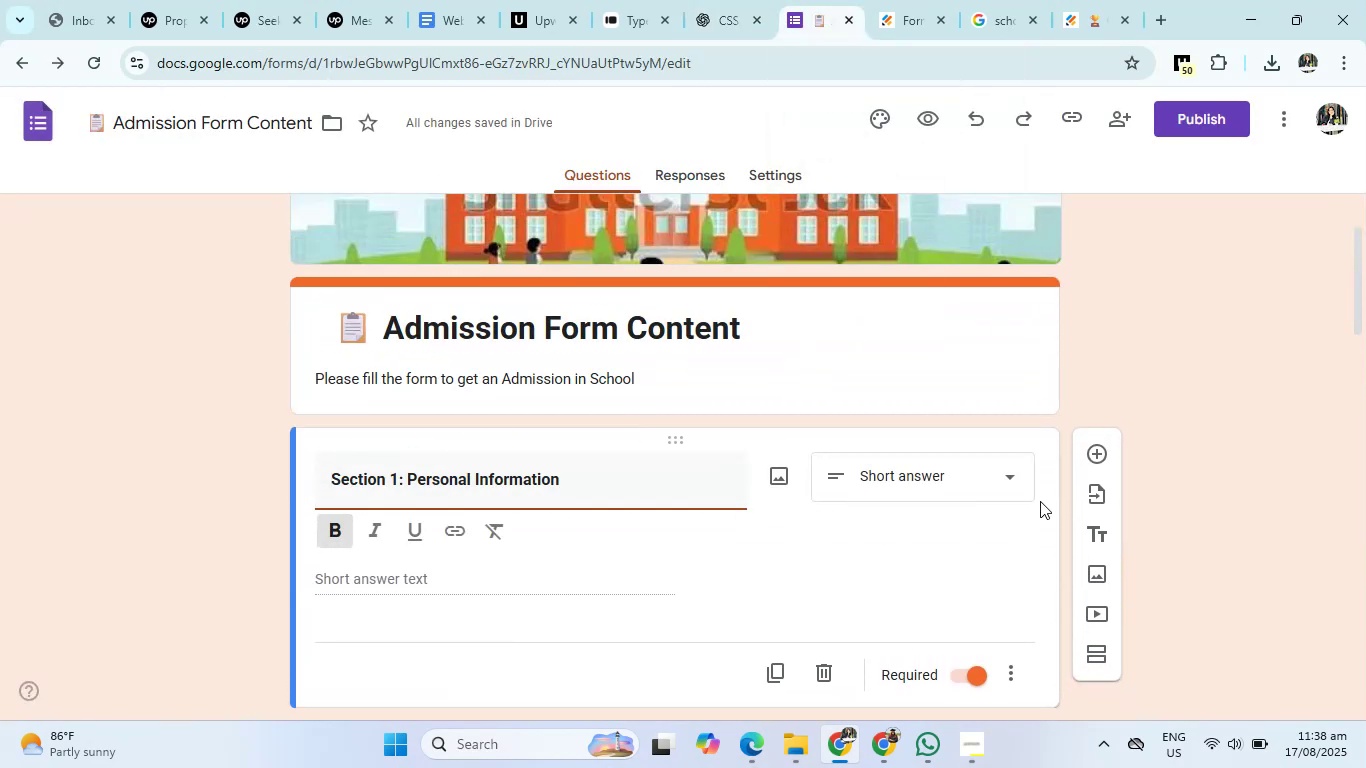 
left_click([983, 468])
 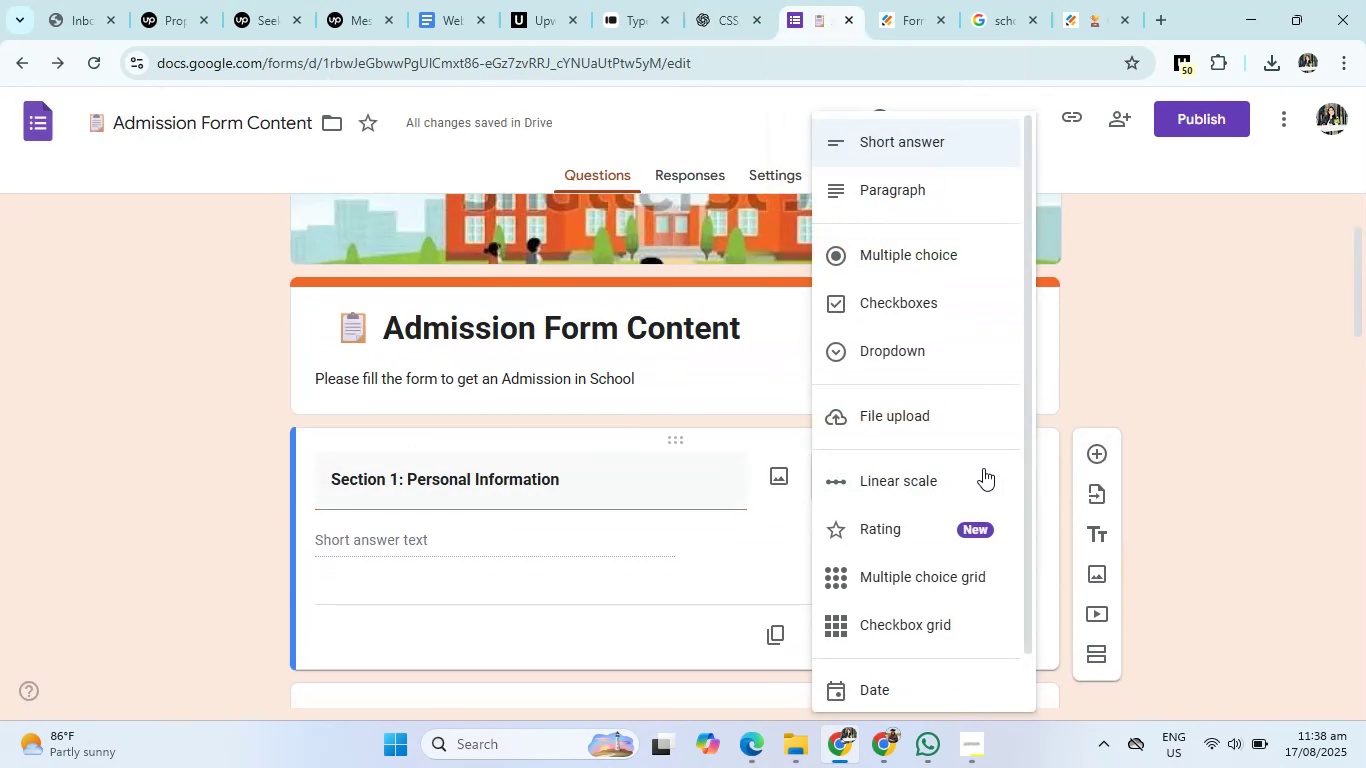 
scroll: coordinate [967, 602], scroll_direction: down, amount: 5.0
 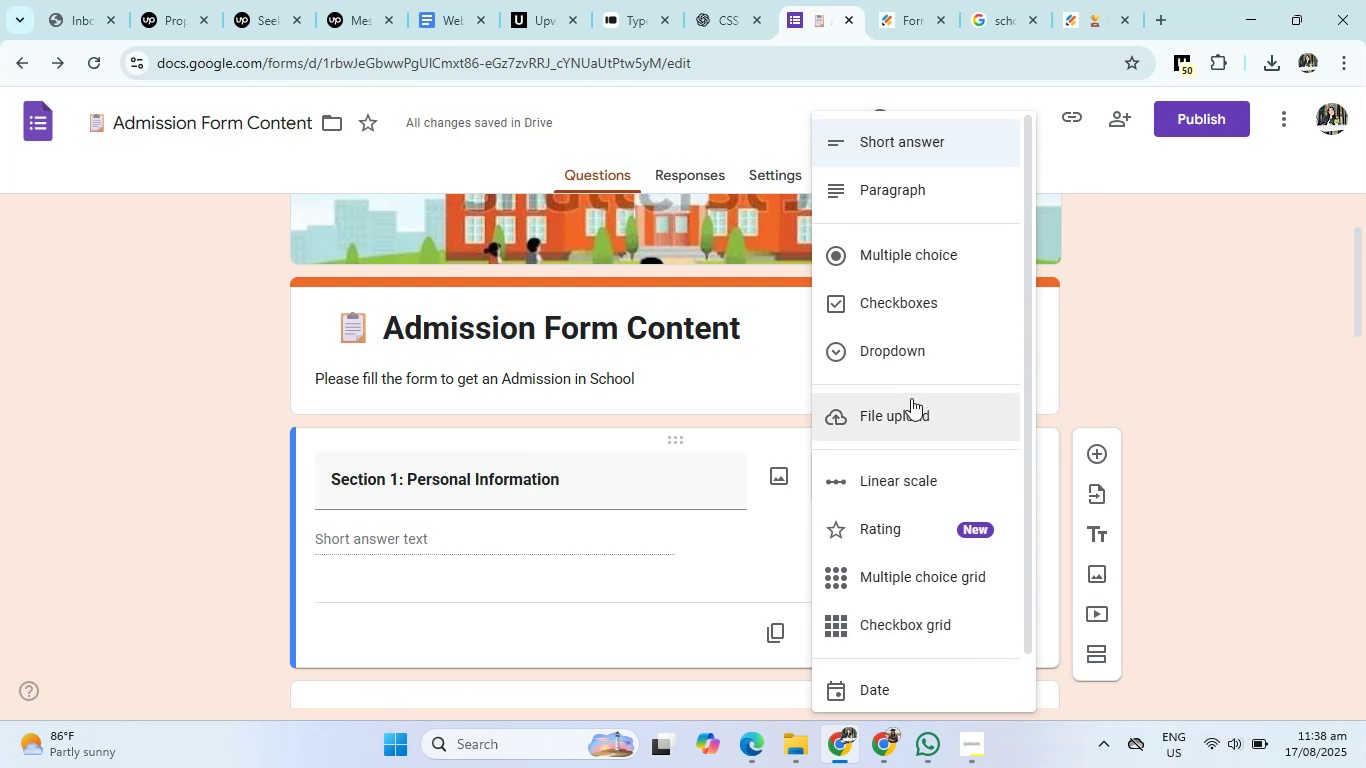 
left_click([908, 411])
 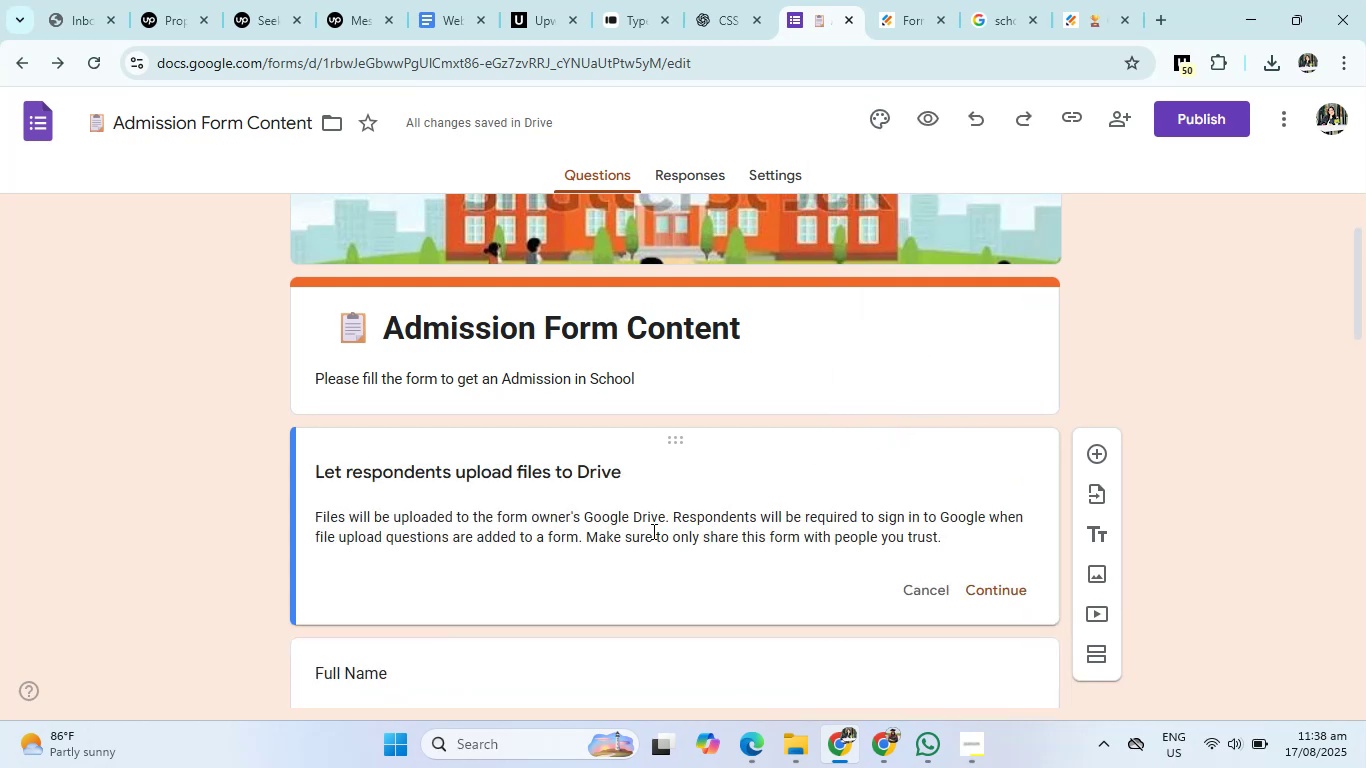 
left_click([591, 481])
 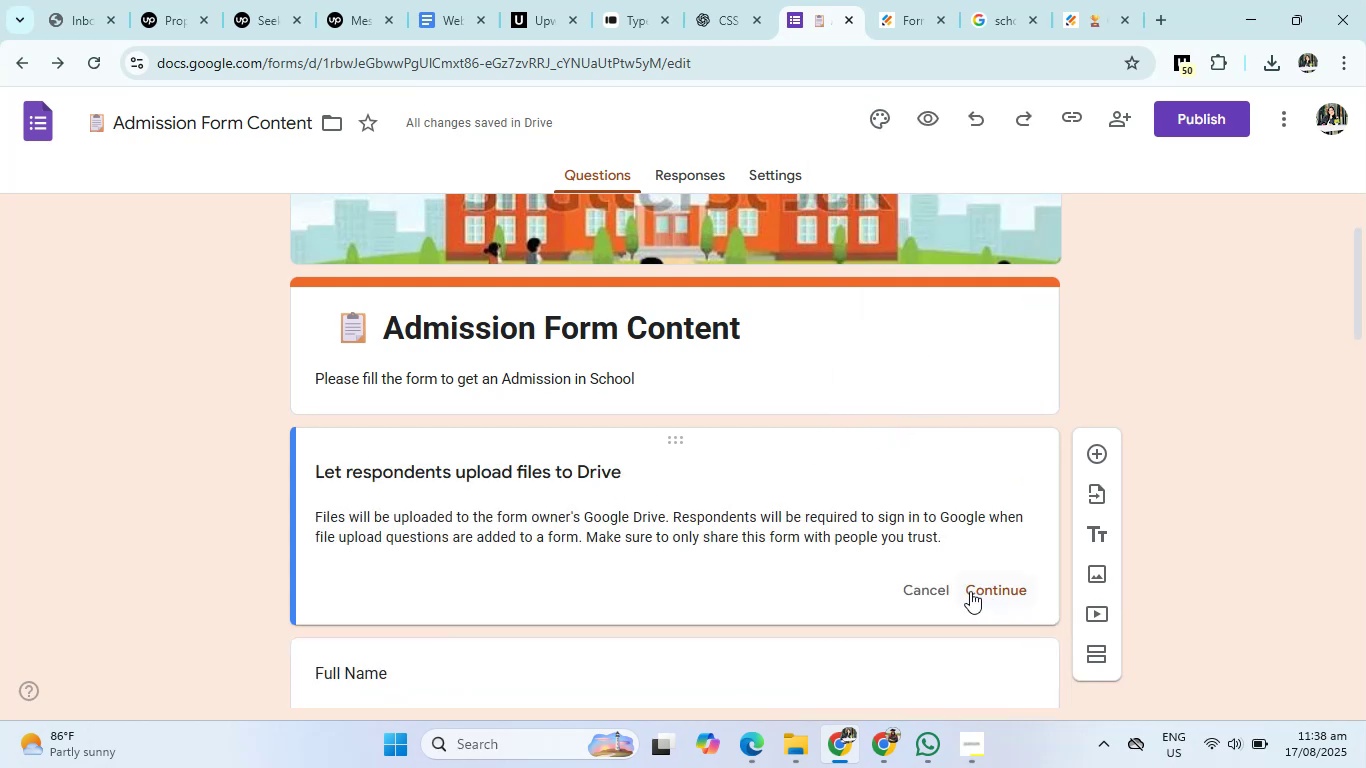 
left_click([927, 588])
 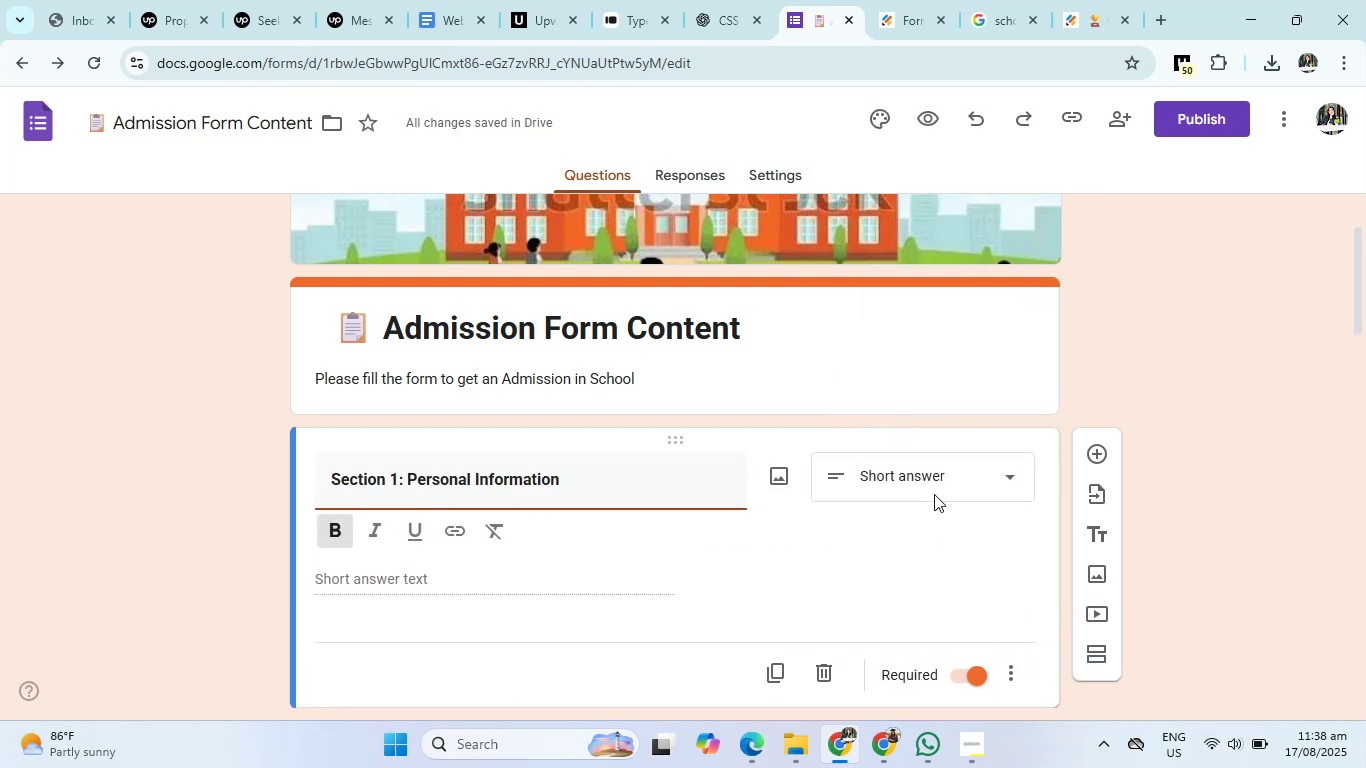 
left_click([939, 466])
 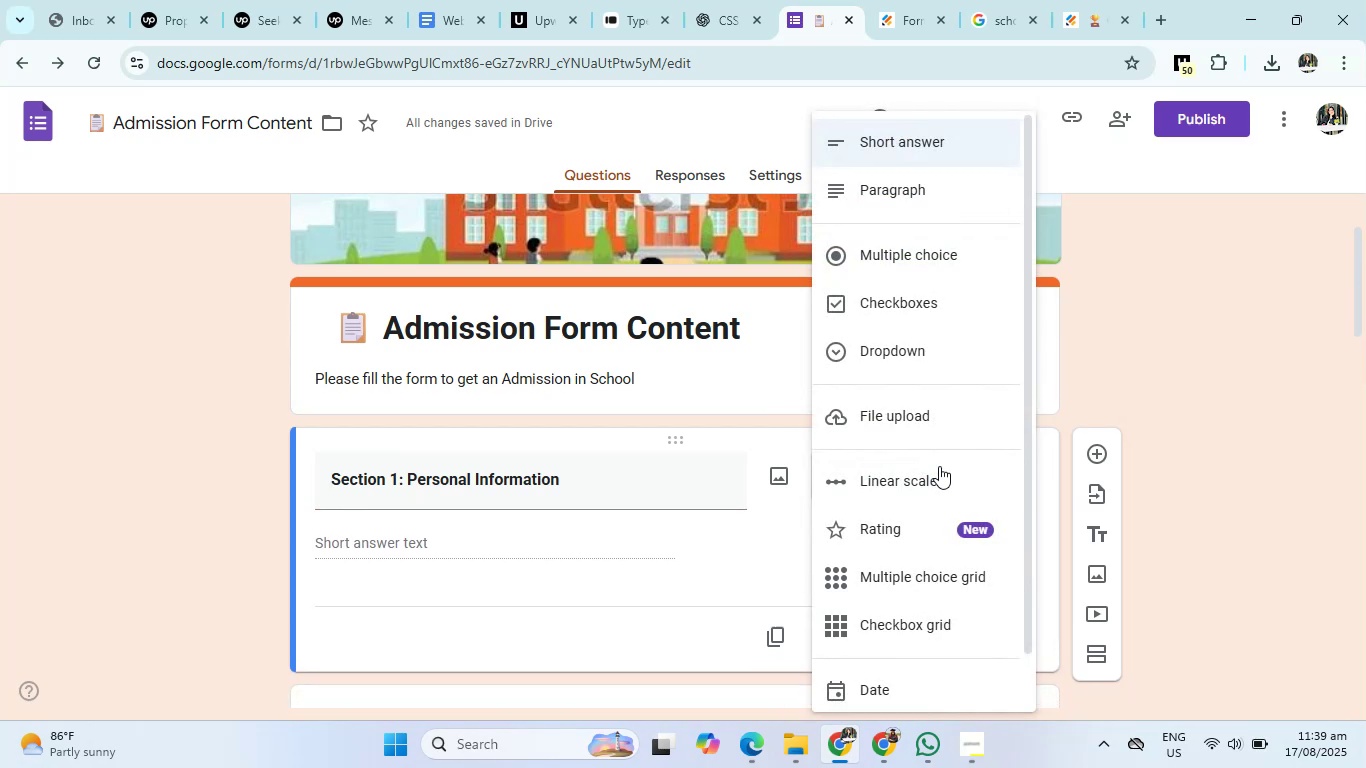 
scroll: coordinate [938, 463], scroll_direction: down, amount: 1.0
 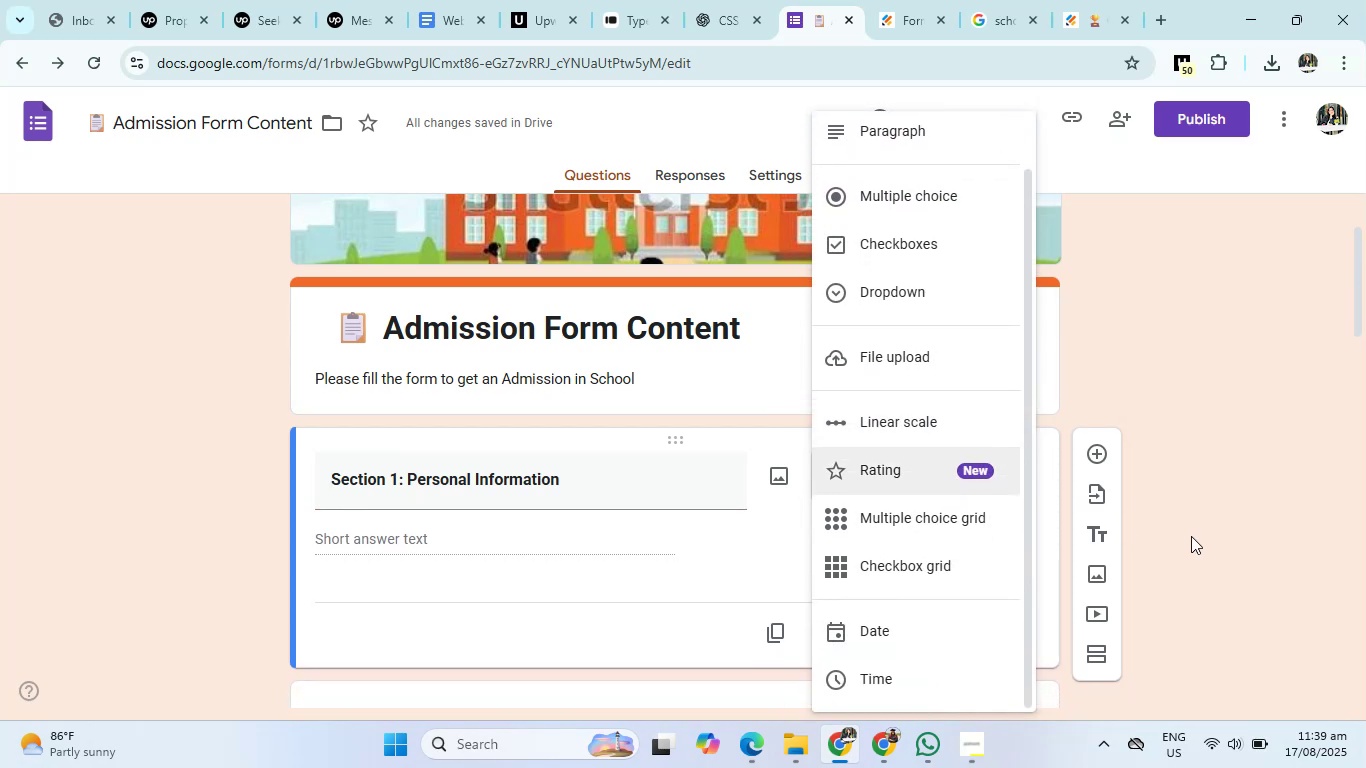 
left_click([1258, 561])
 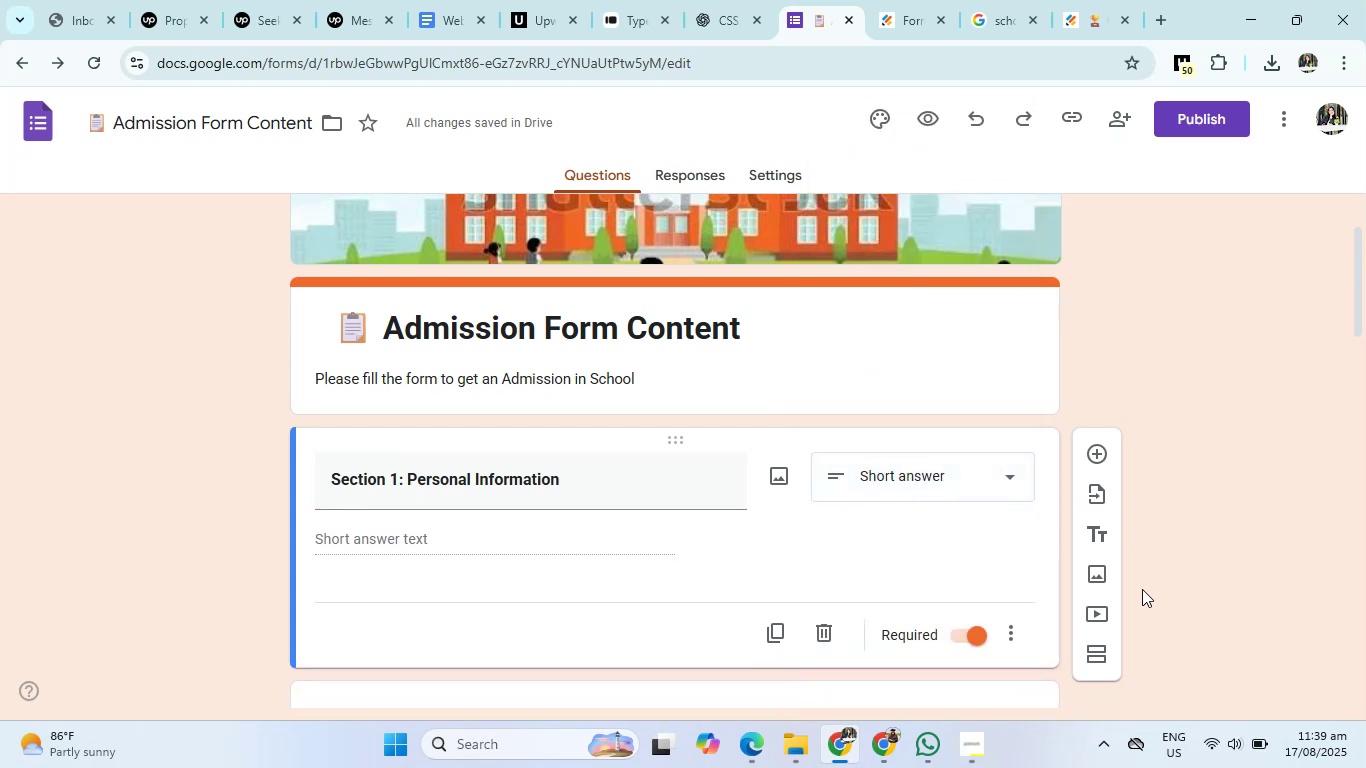 
scroll: coordinate [1130, 599], scroll_direction: down, amount: 20.0
 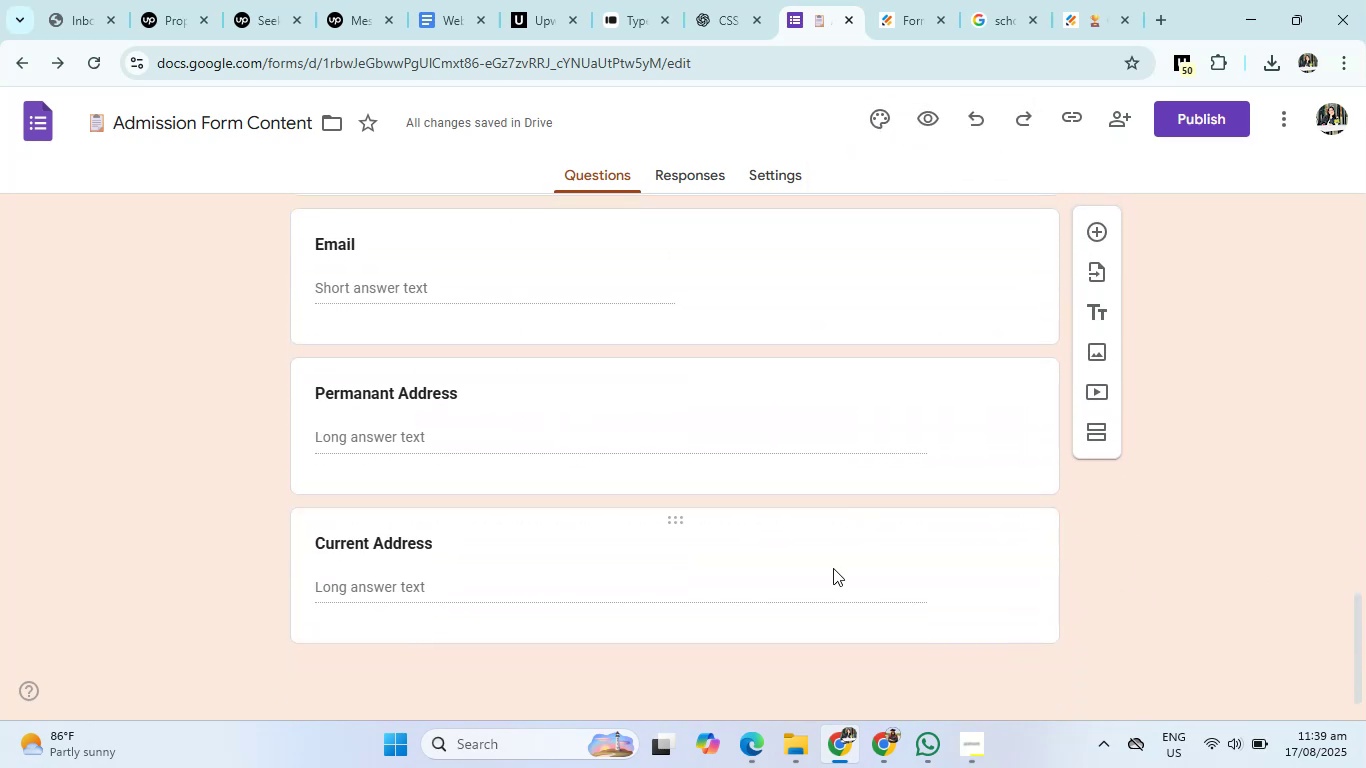 
left_click([833, 568])
 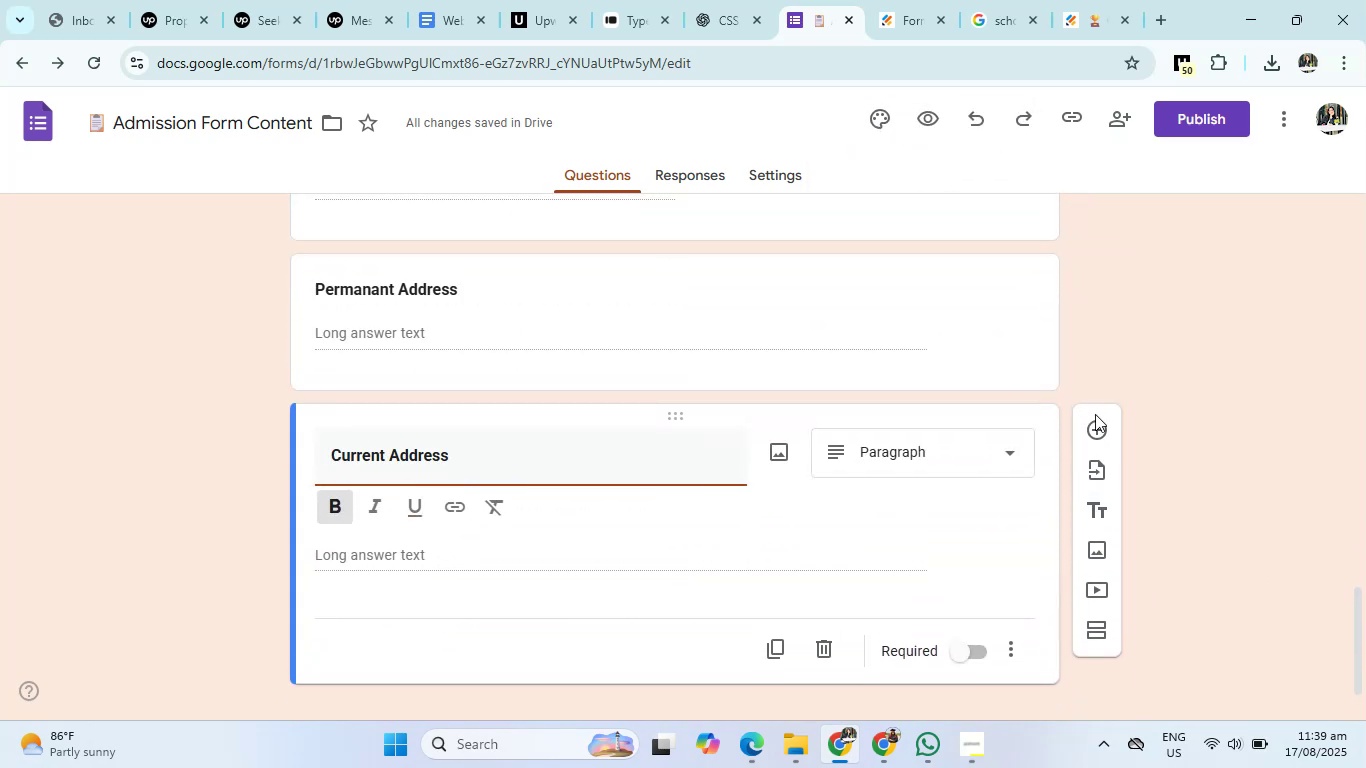 
left_click([1104, 428])
 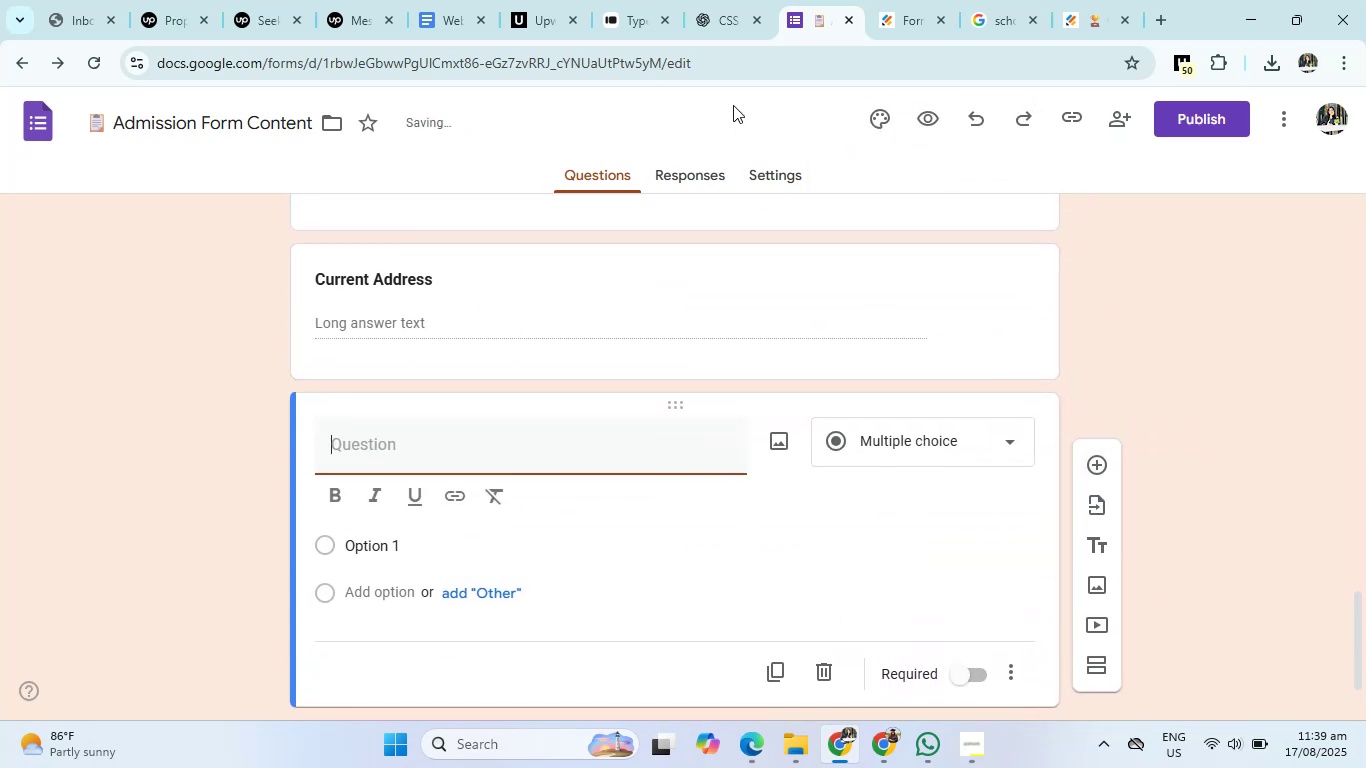 
left_click([698, 11])
 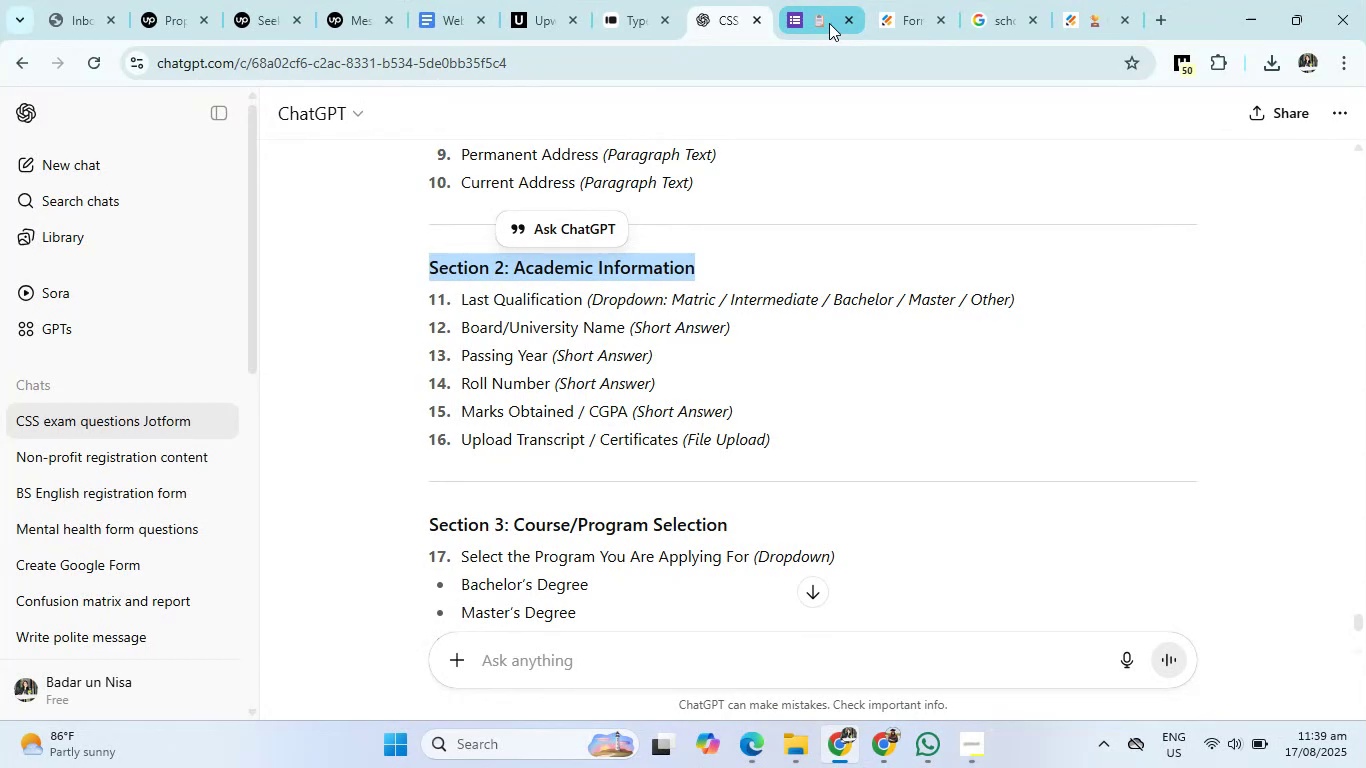 
left_click([829, 23])
 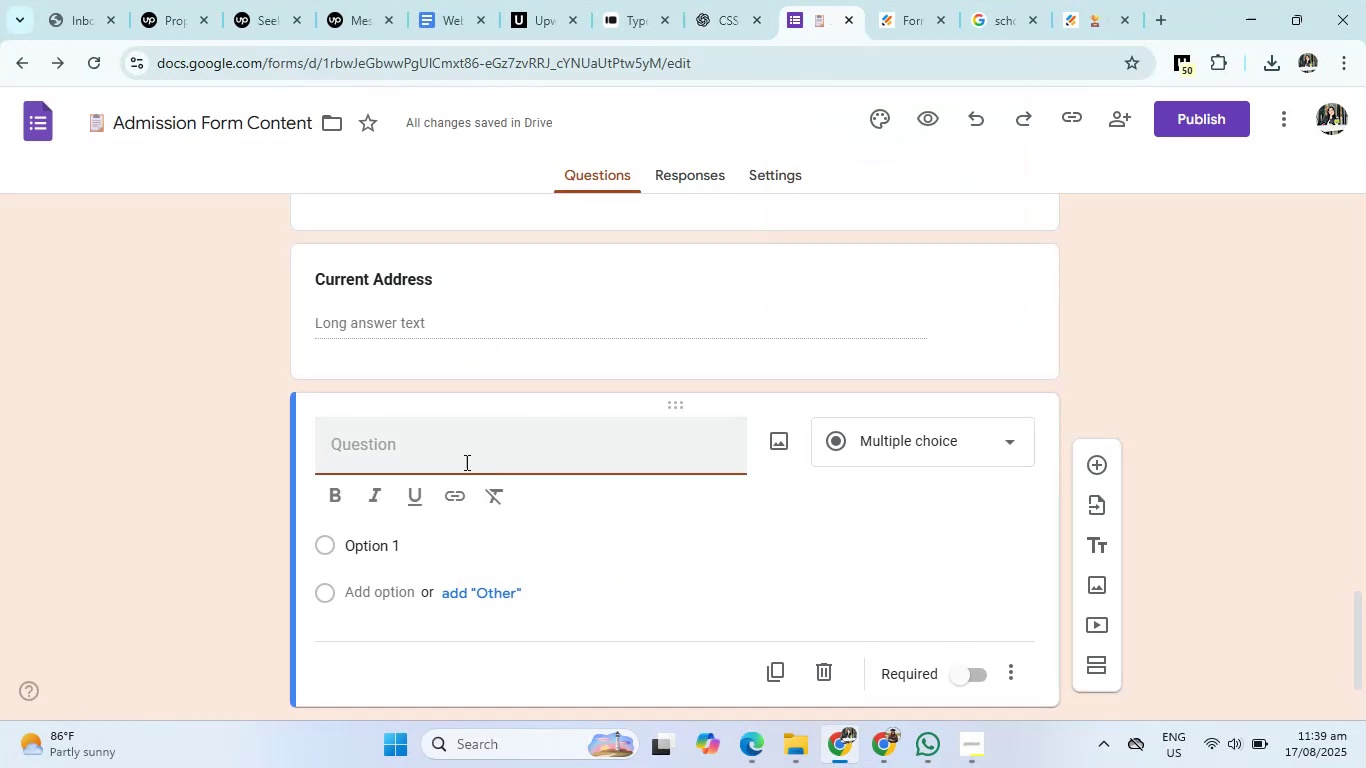 
left_click([467, 454])
 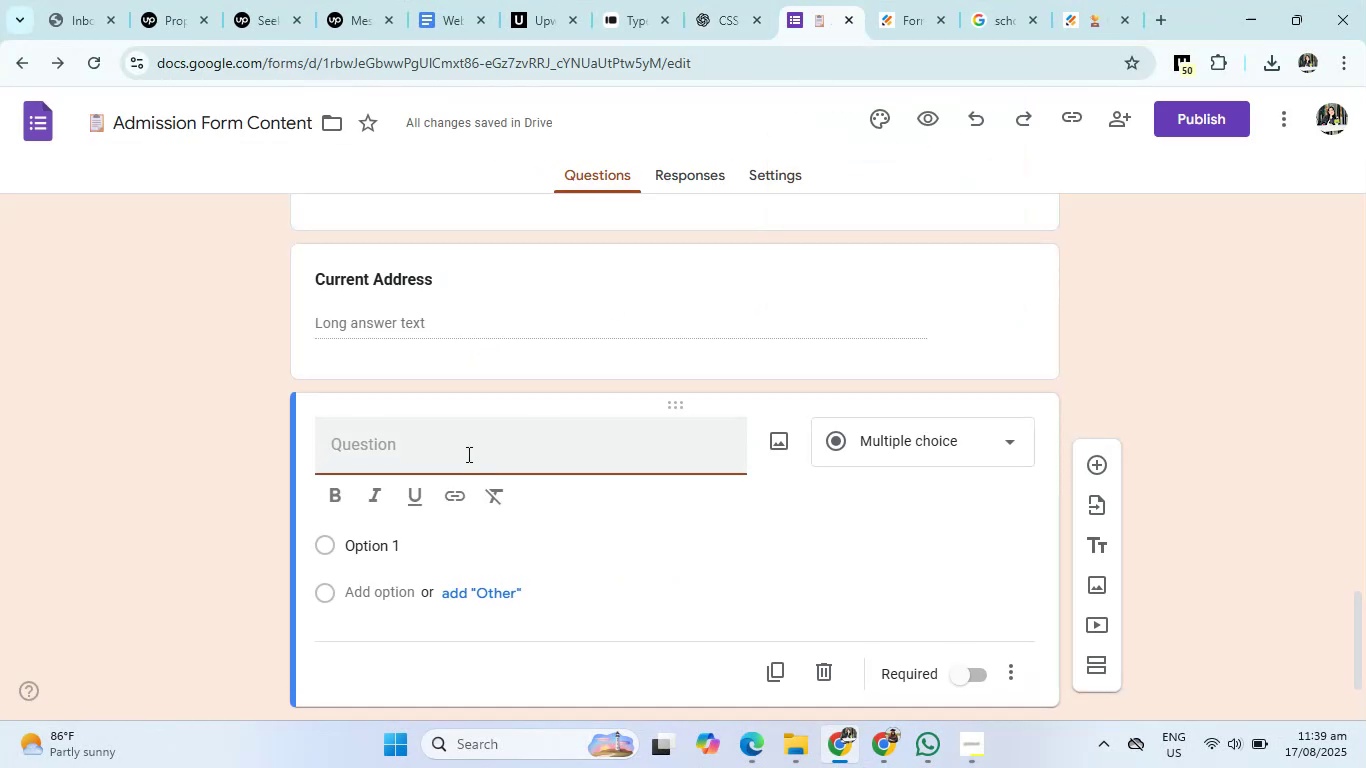 
key(Control+V)
 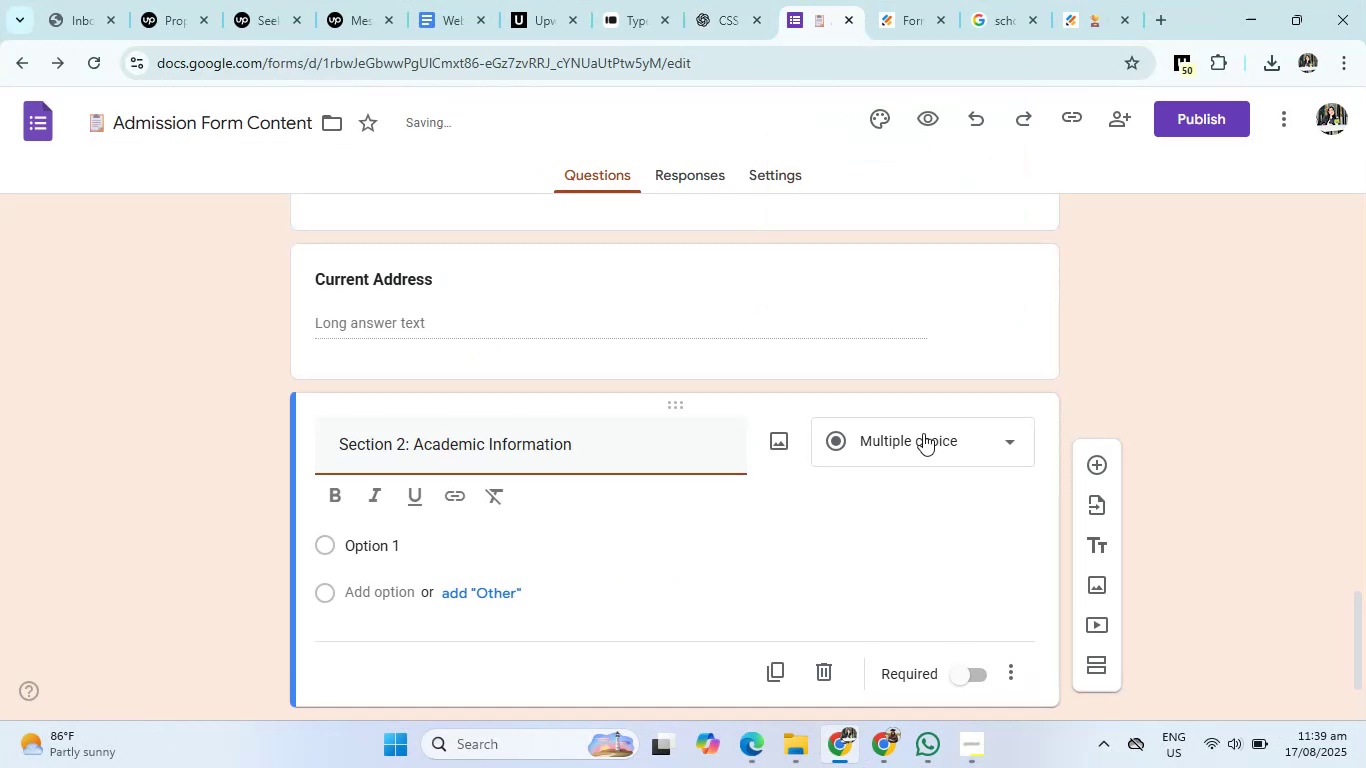 
left_click([965, 424])
 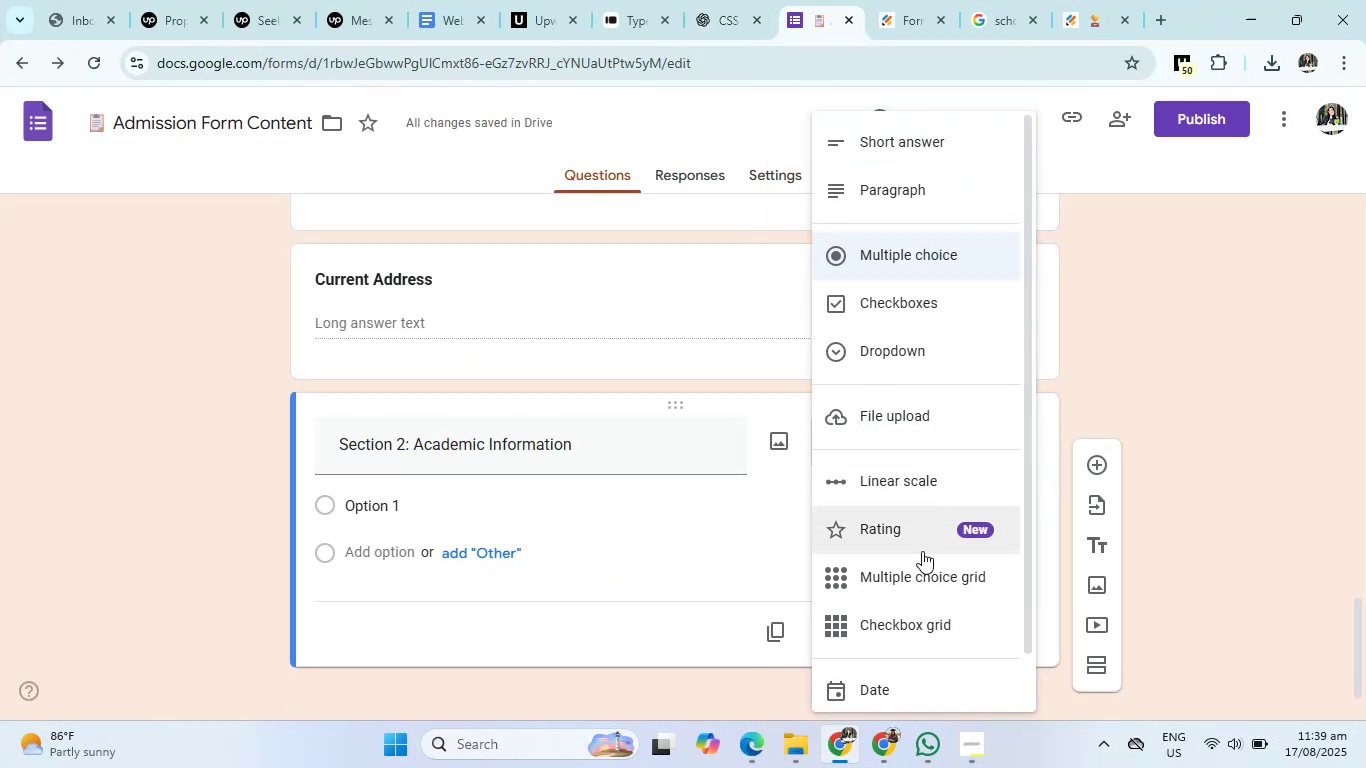 
scroll: coordinate [894, 638], scroll_direction: none, amount: 0.0
 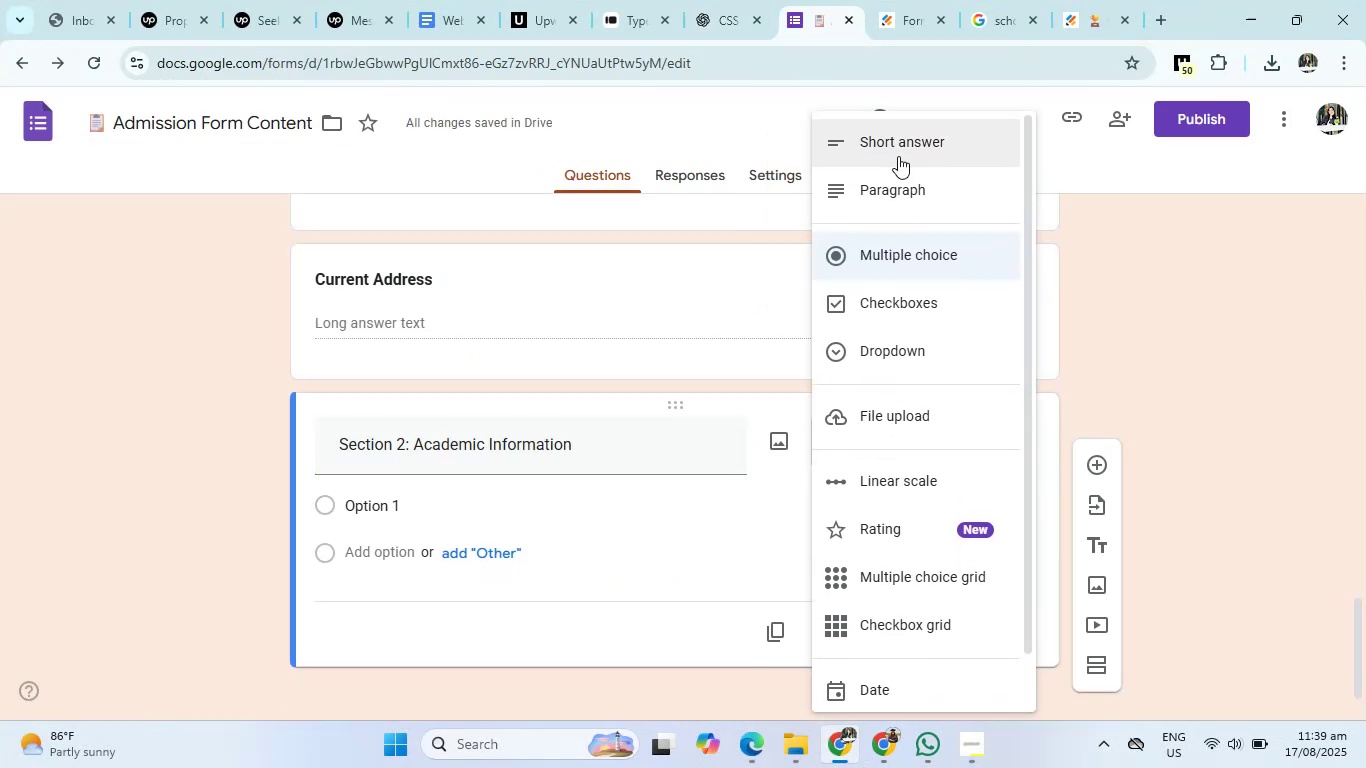 
left_click([898, 151])
 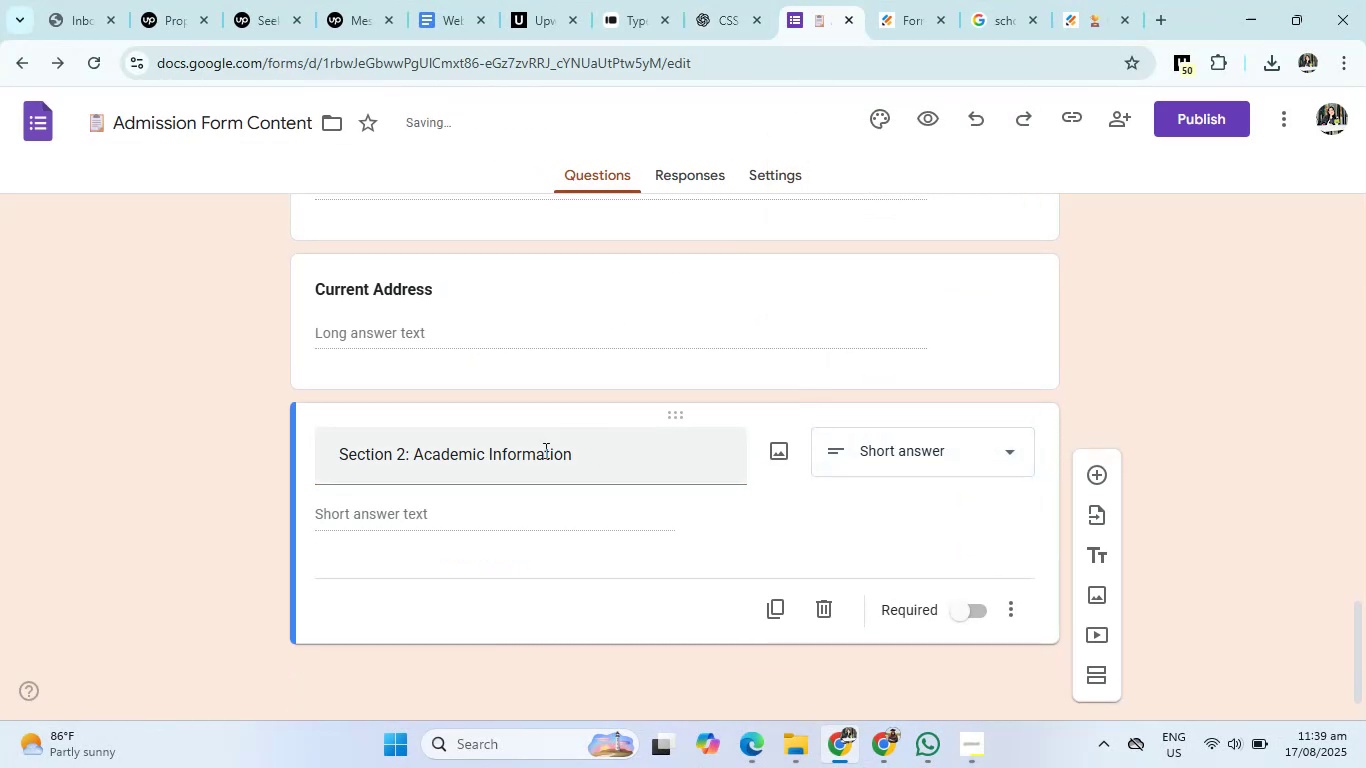 
left_click([541, 450])
 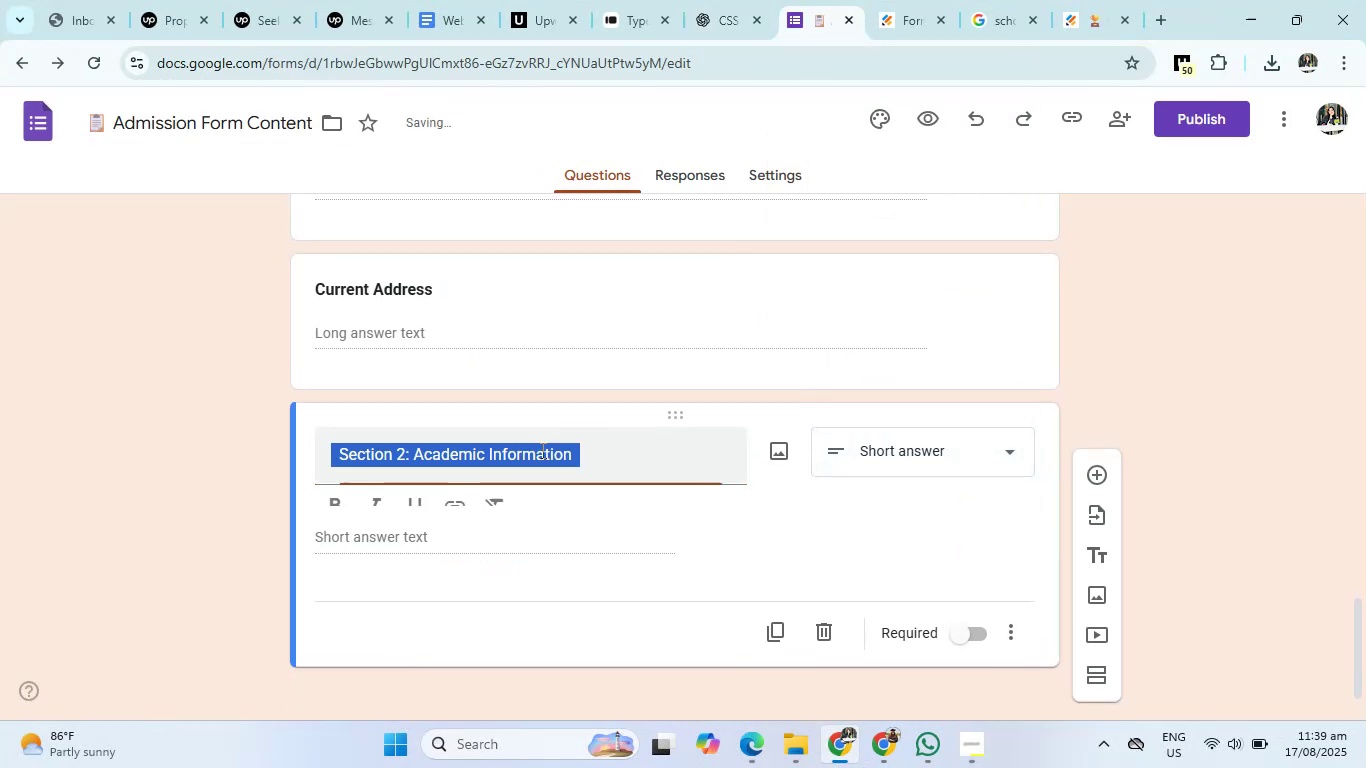 
key(Control+A)
 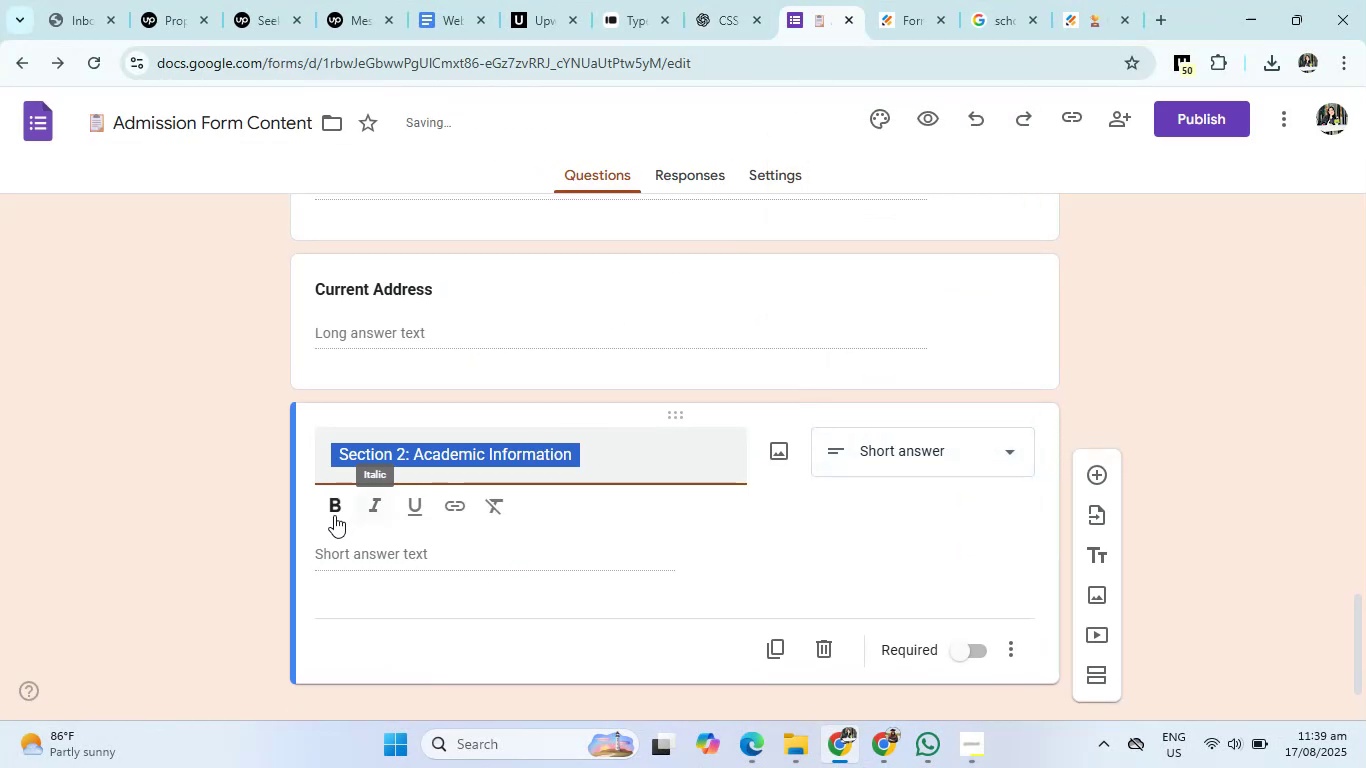 
left_click([334, 510])
 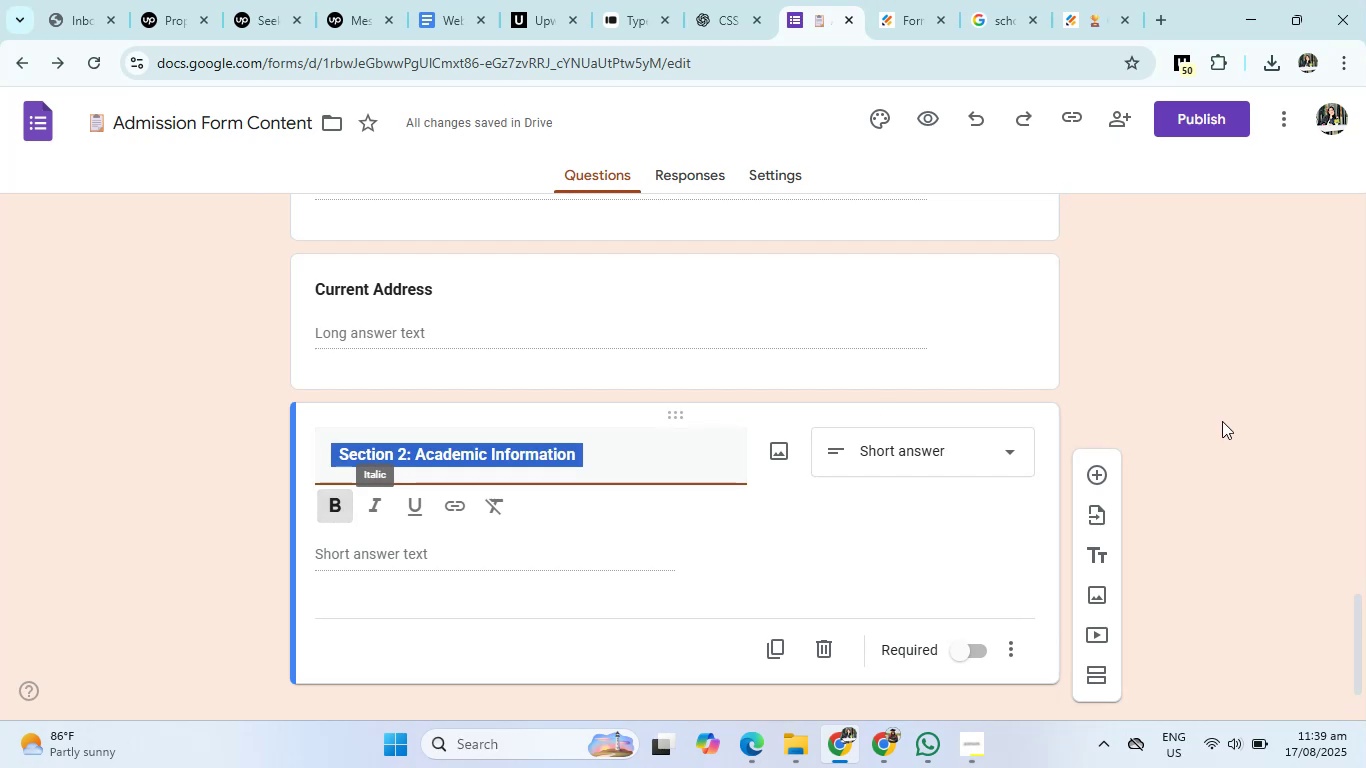 
left_click([1226, 421])
 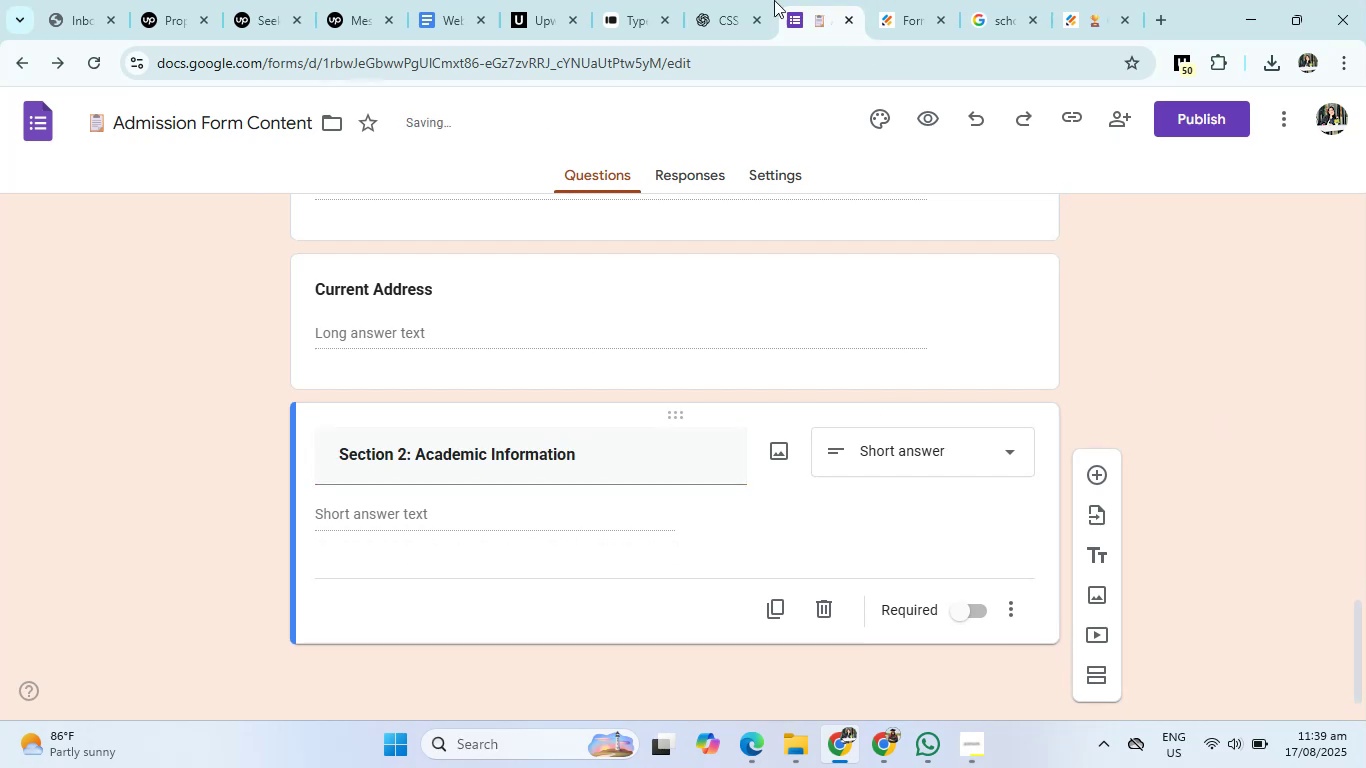 
left_click([735, 0])
 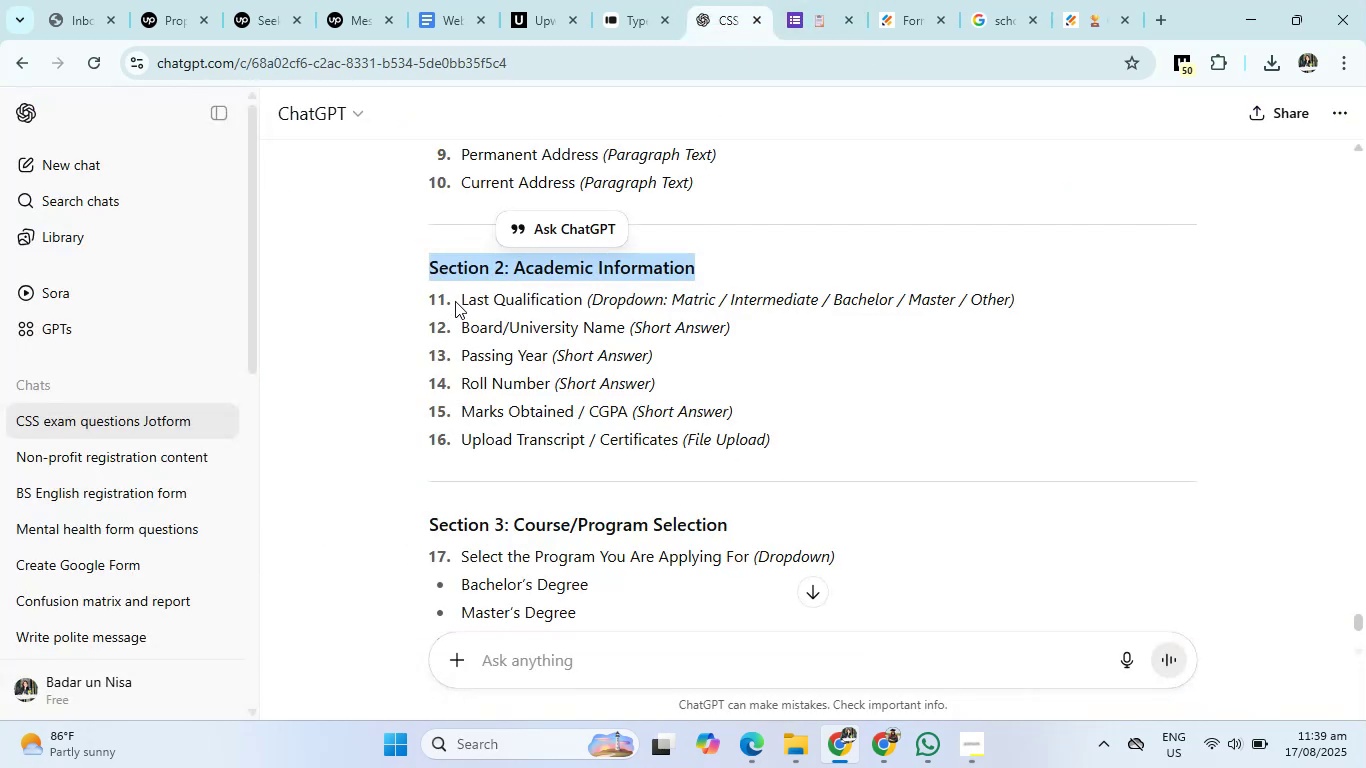 
left_click_drag(start_coordinate=[462, 296], to_coordinate=[602, 297])
 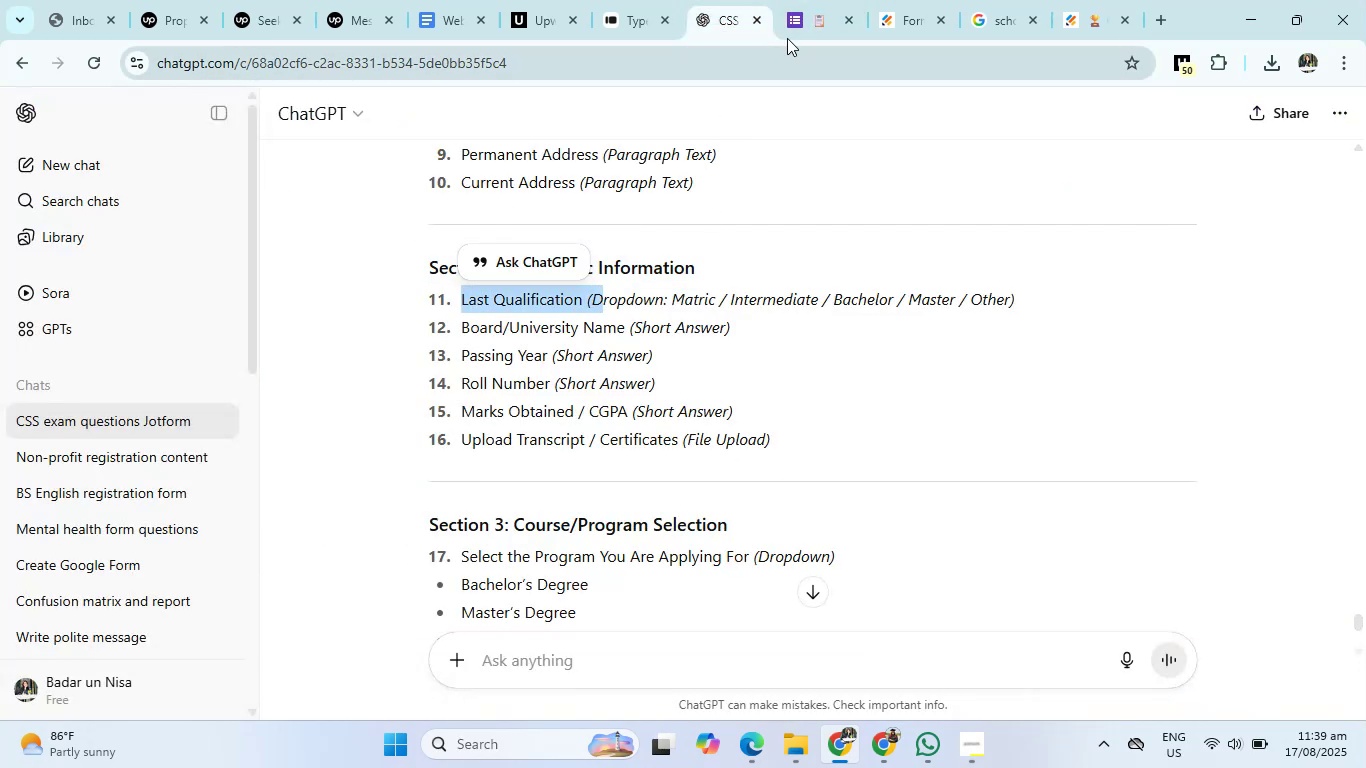 
left_click([832, 0])
 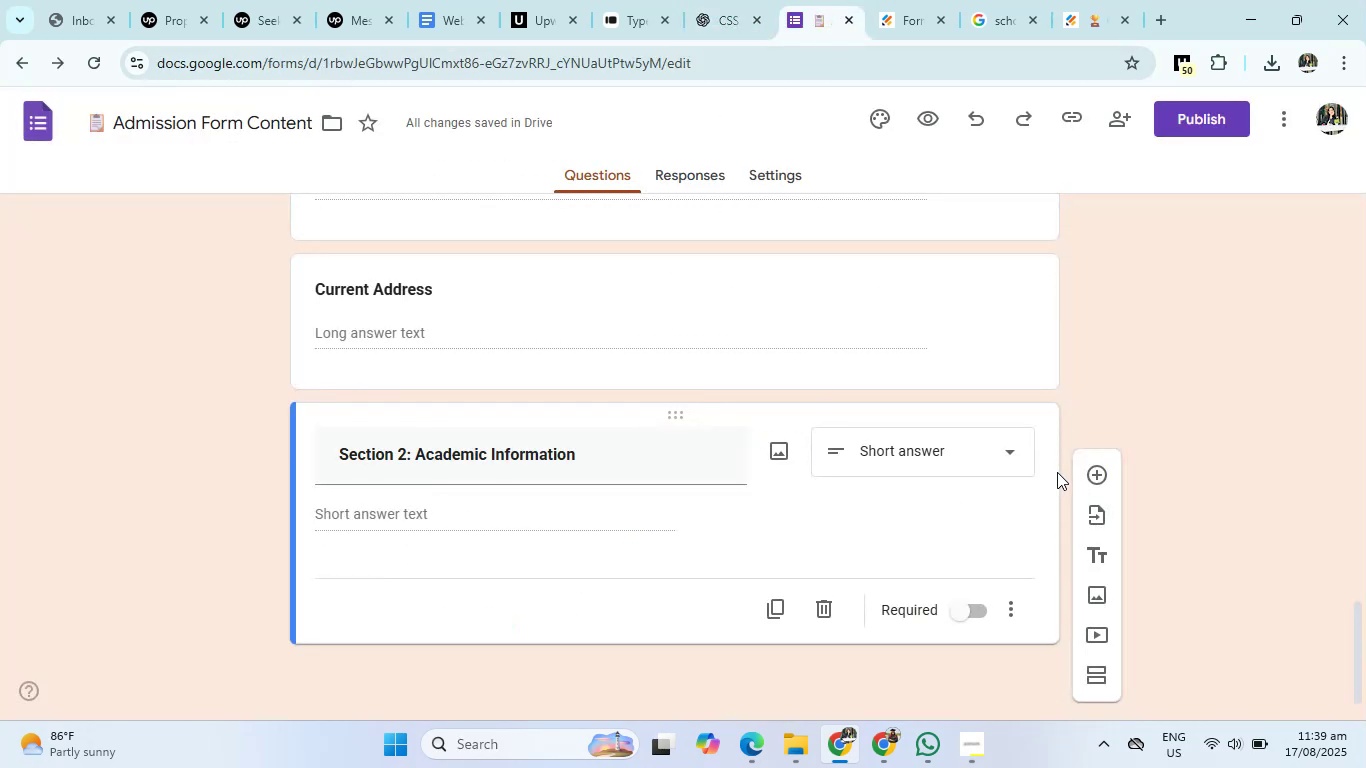 
left_click([1092, 469])
 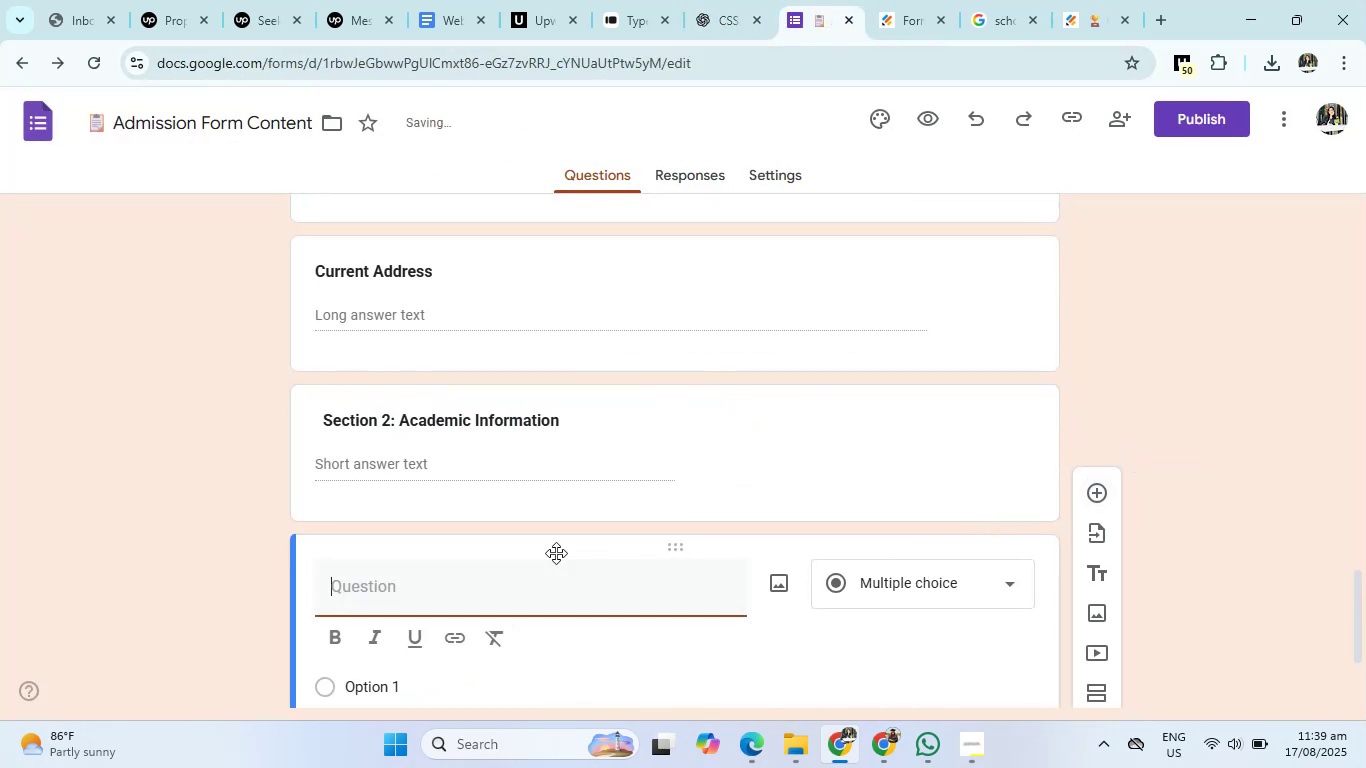 
left_click([553, 580])
 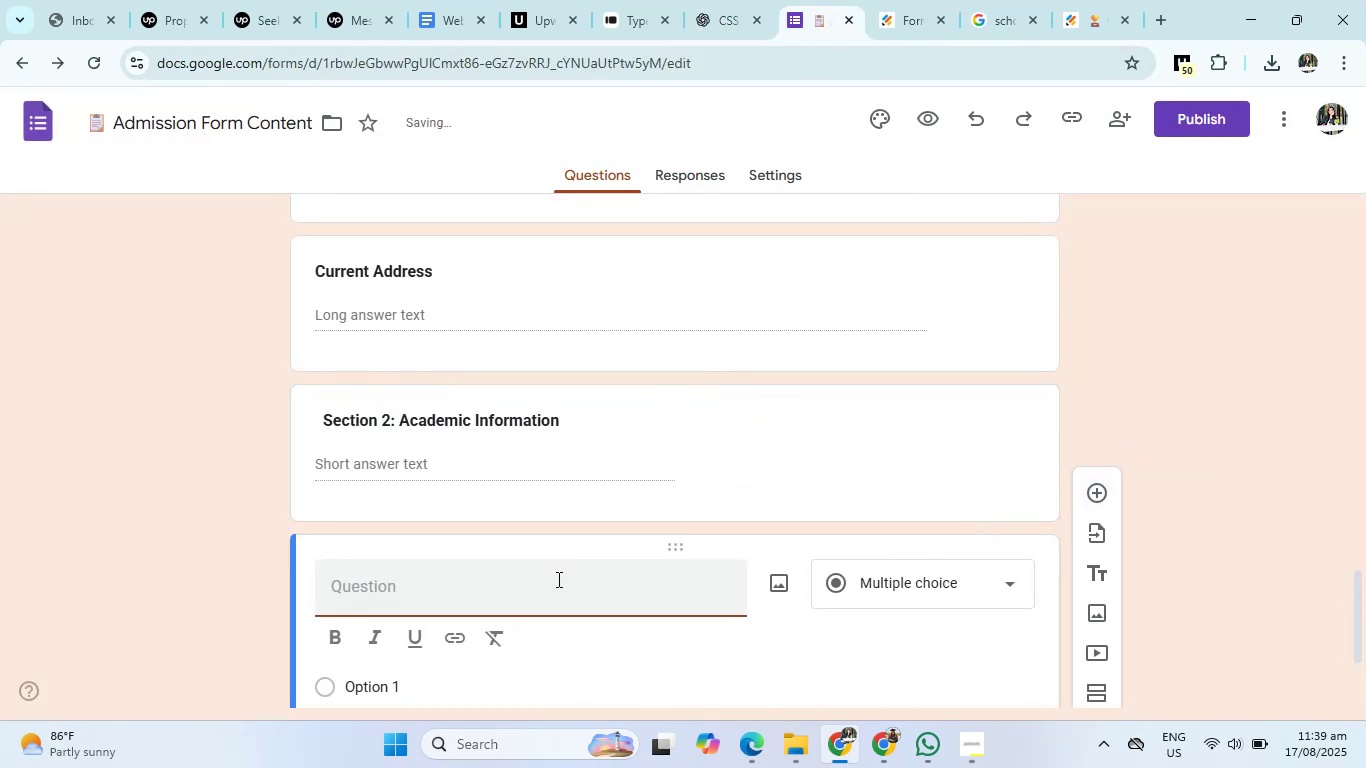 
type(Last Qualification)
 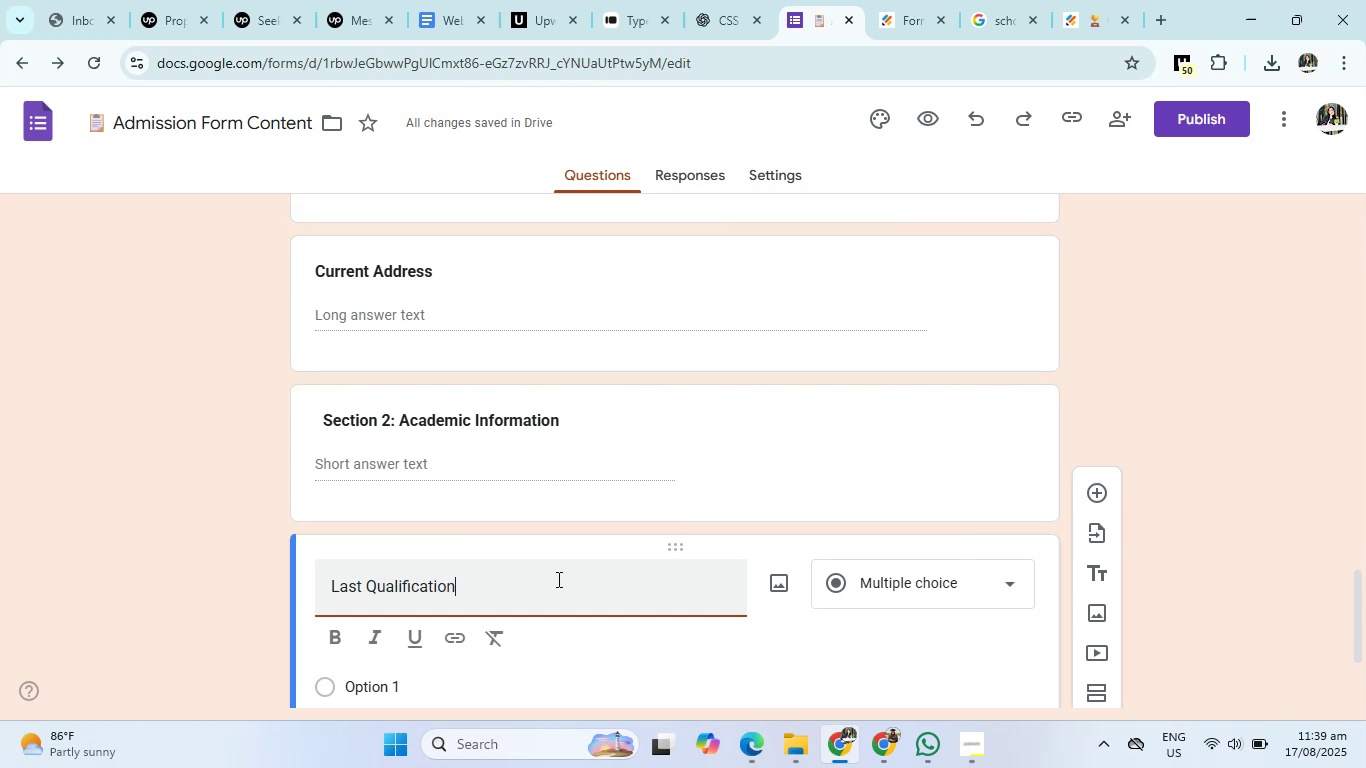 
key(Control+A)
 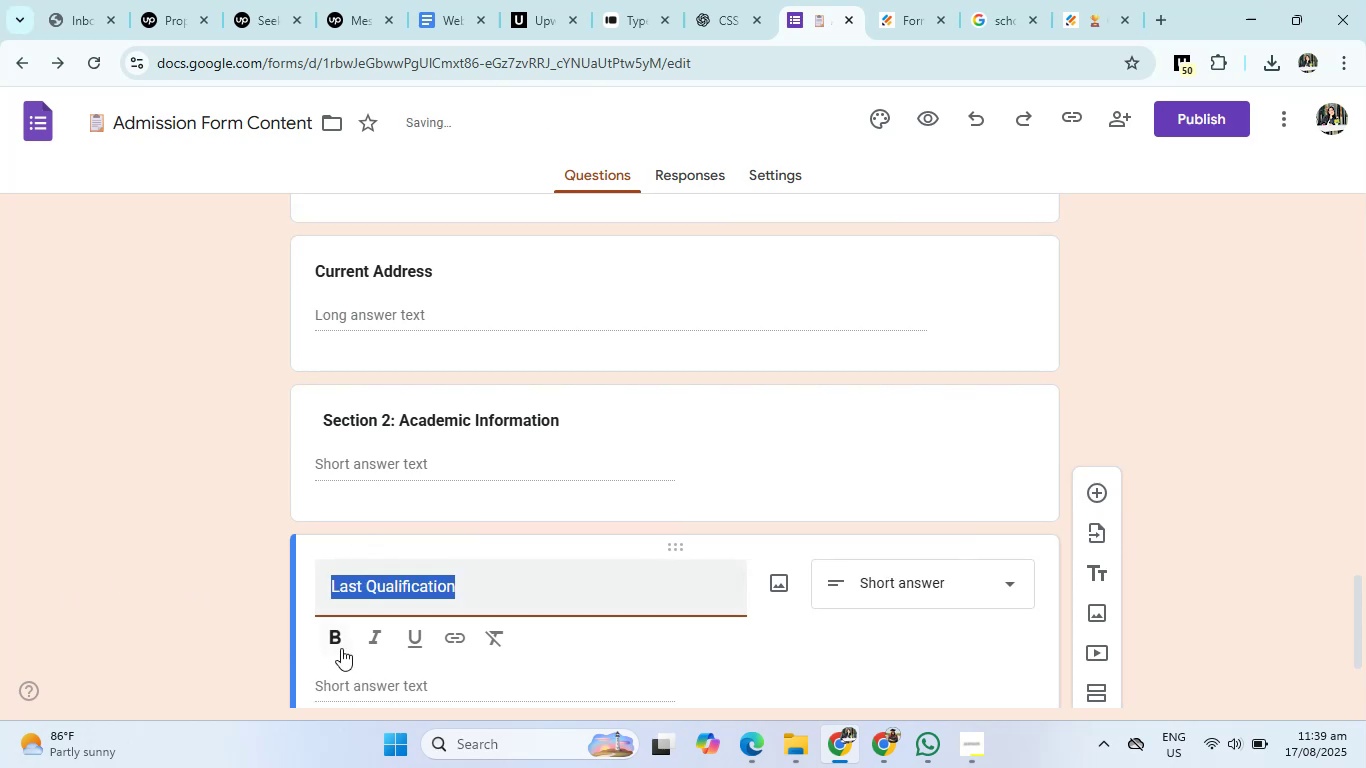 
left_click([341, 635])
 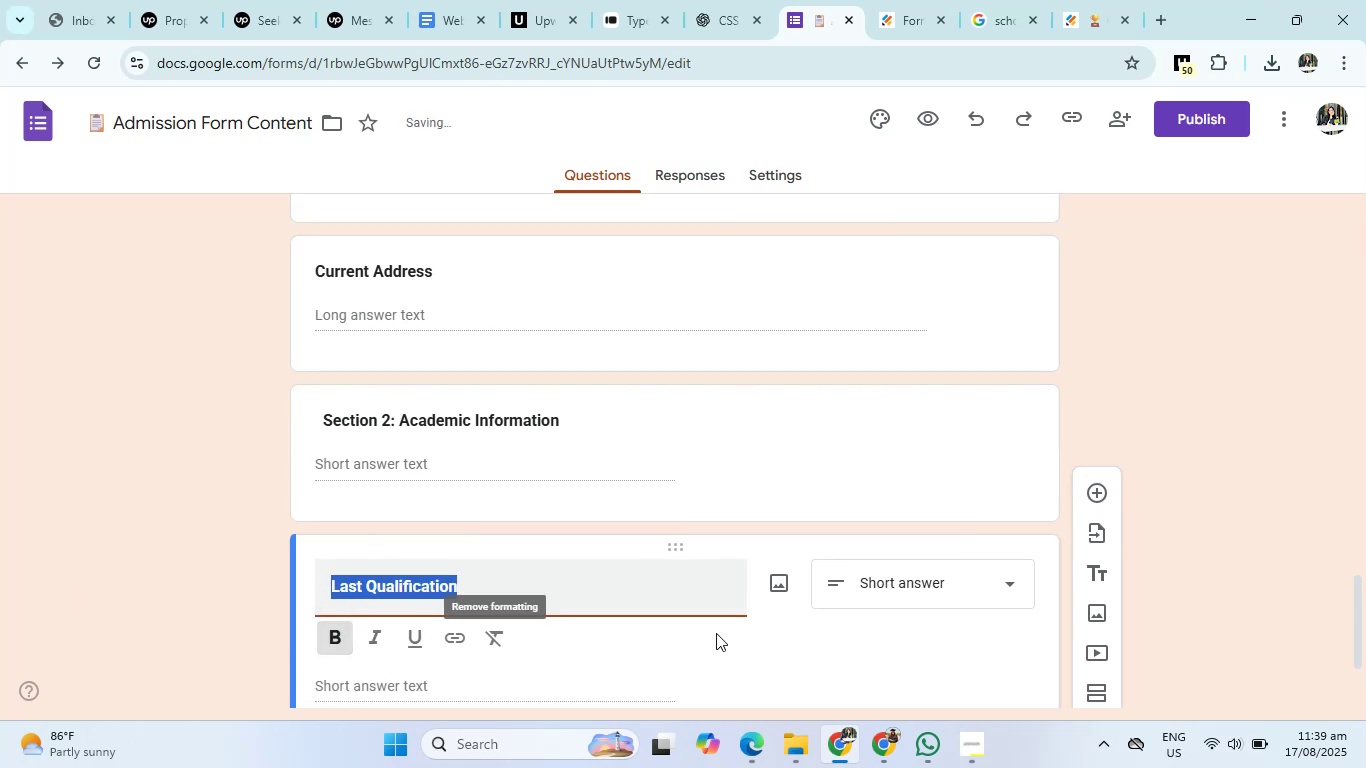 
scroll: coordinate [700, 639], scroll_direction: down, amount: 2.0
 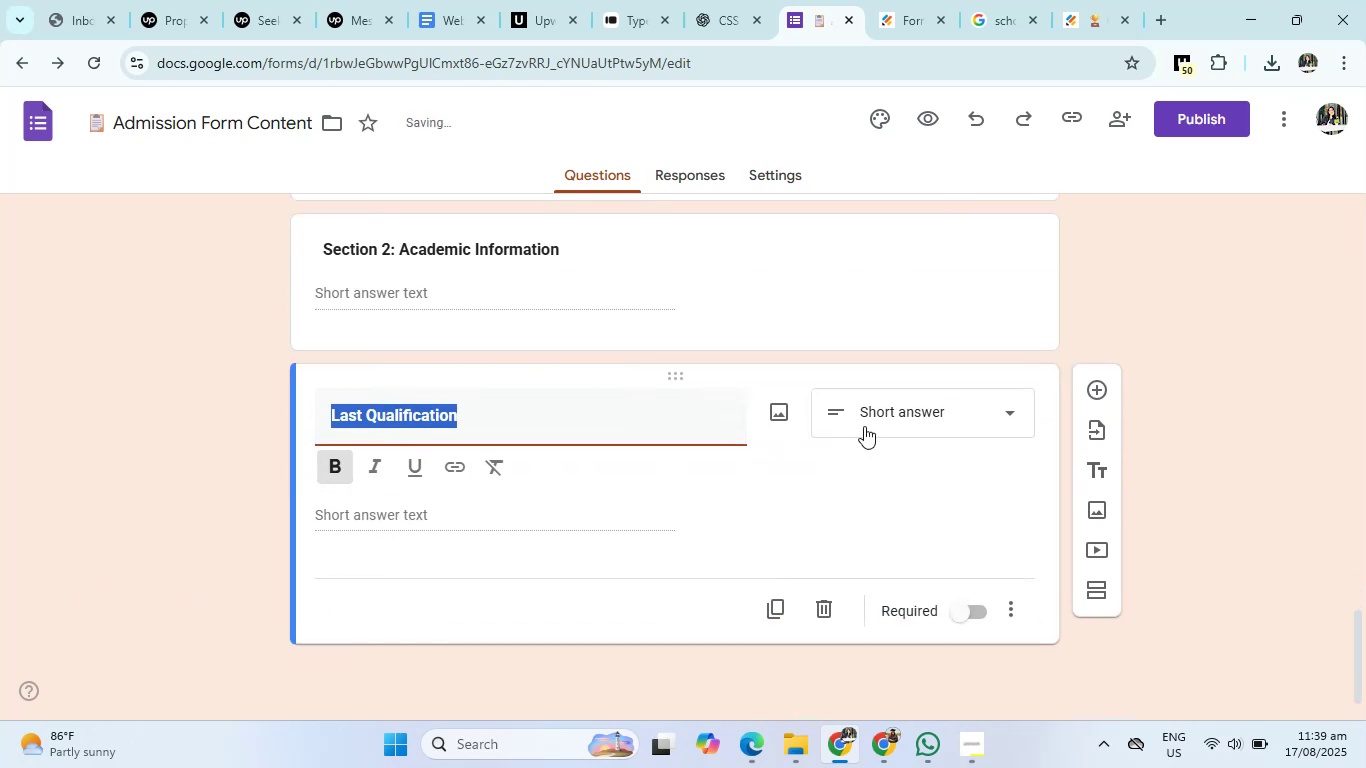 
left_click([864, 426])
 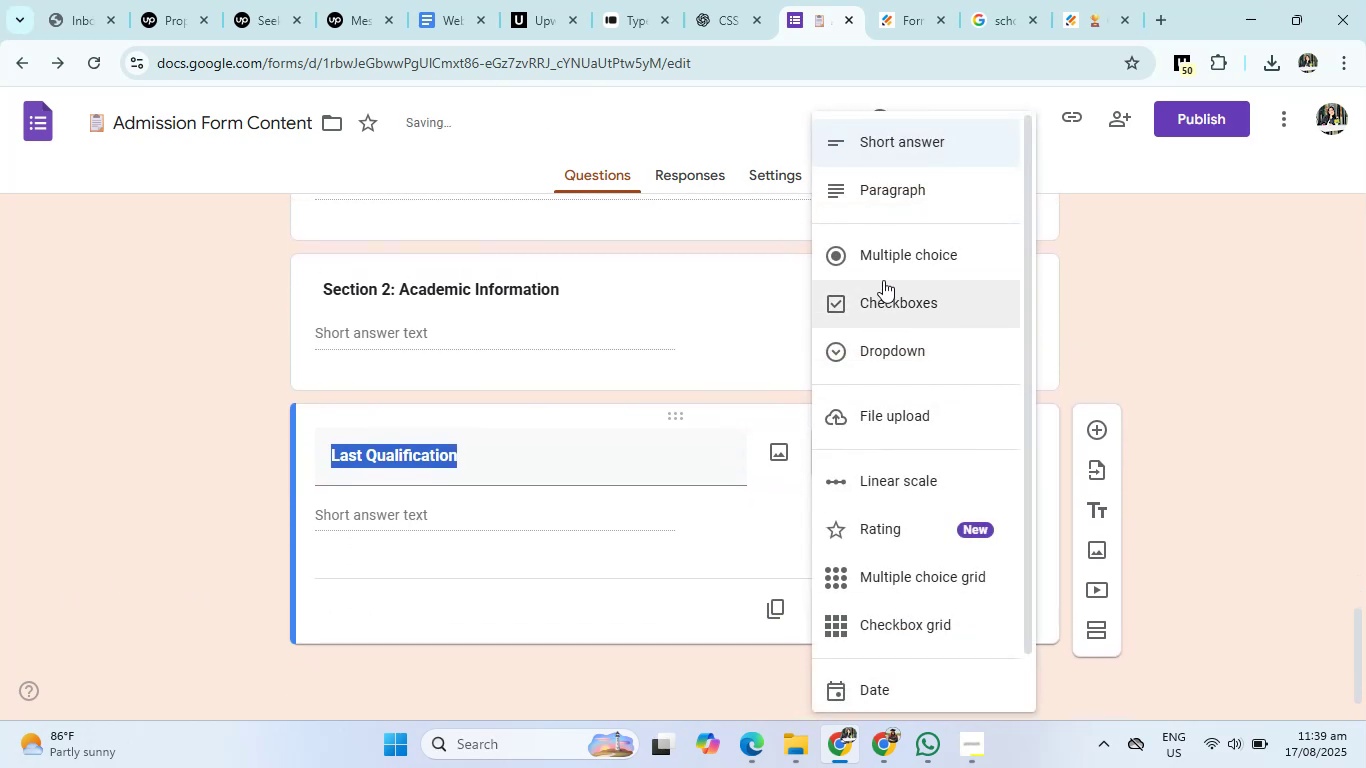 
left_click([890, 253])
 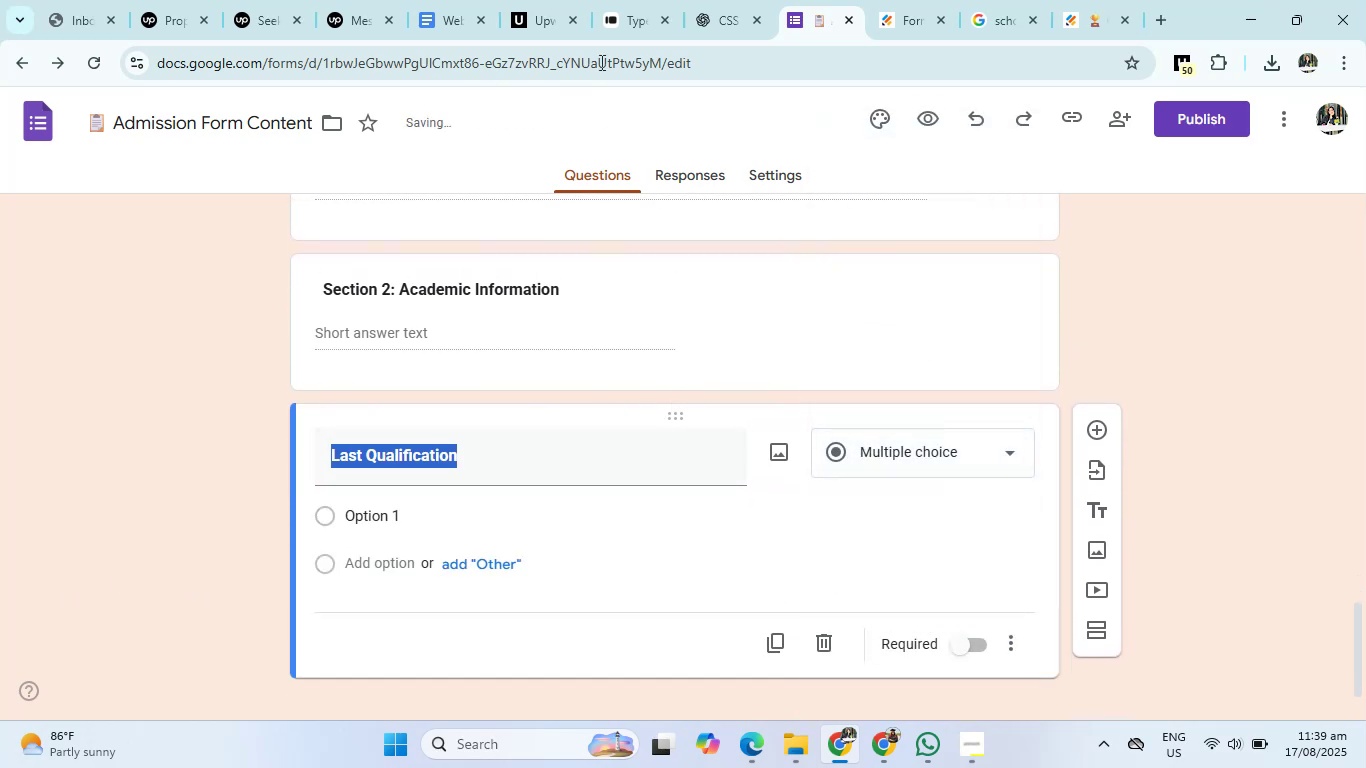 
left_click([730, 0])
 